 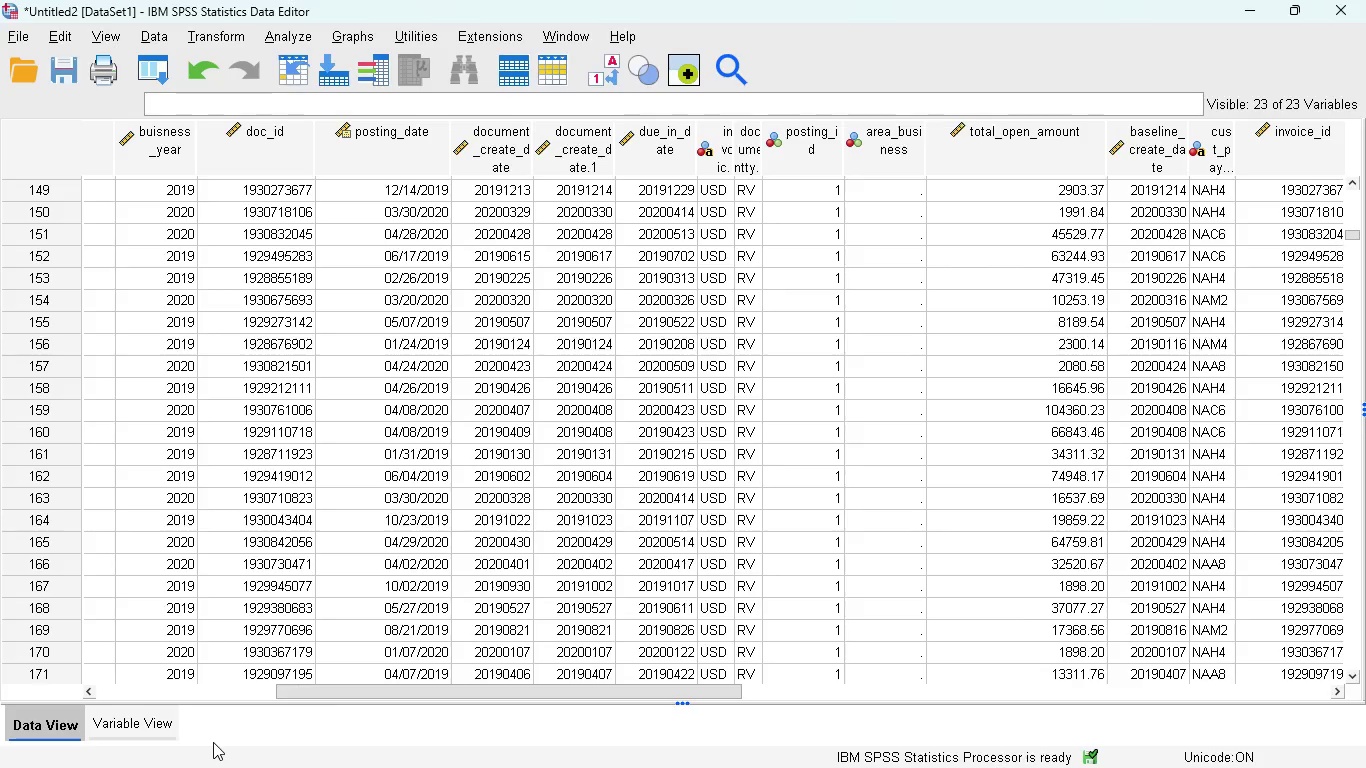 
mouse_move([421, 164])
 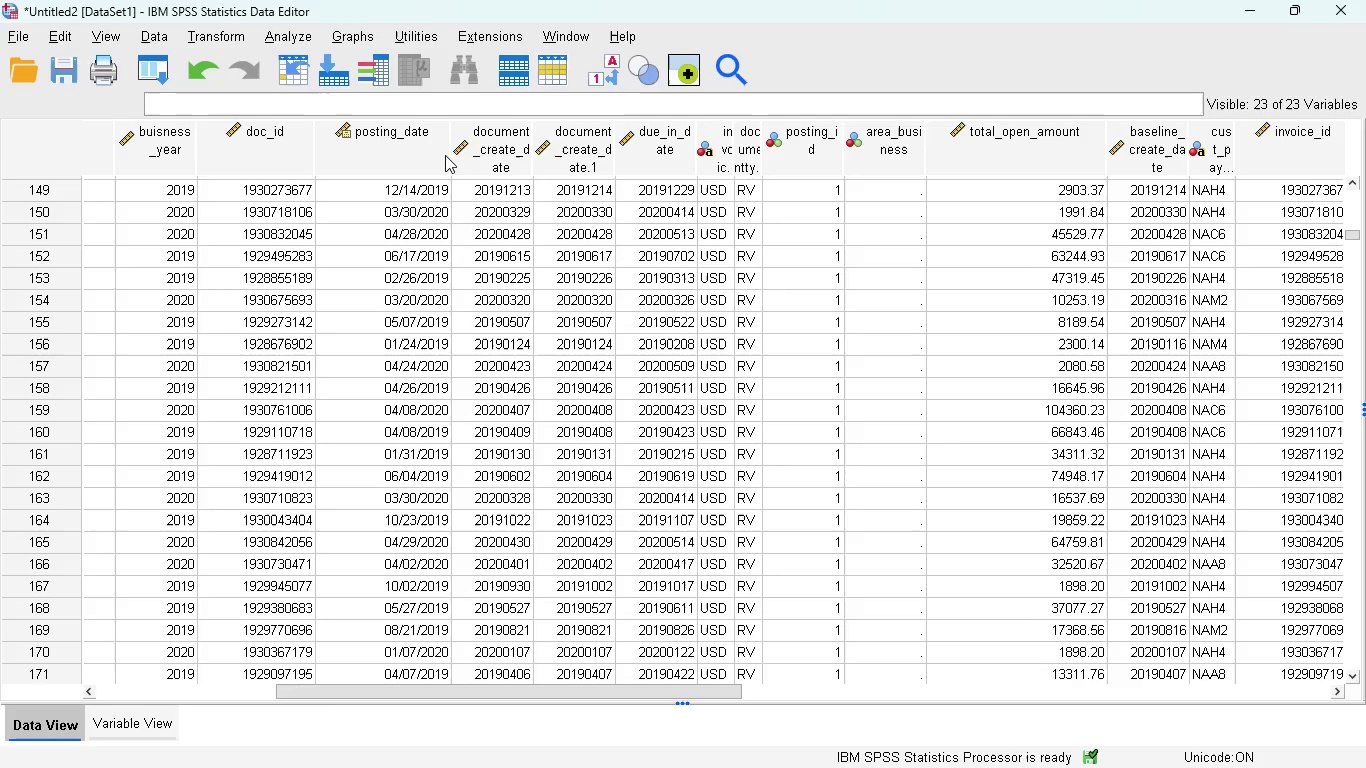 
wait(12.64)
 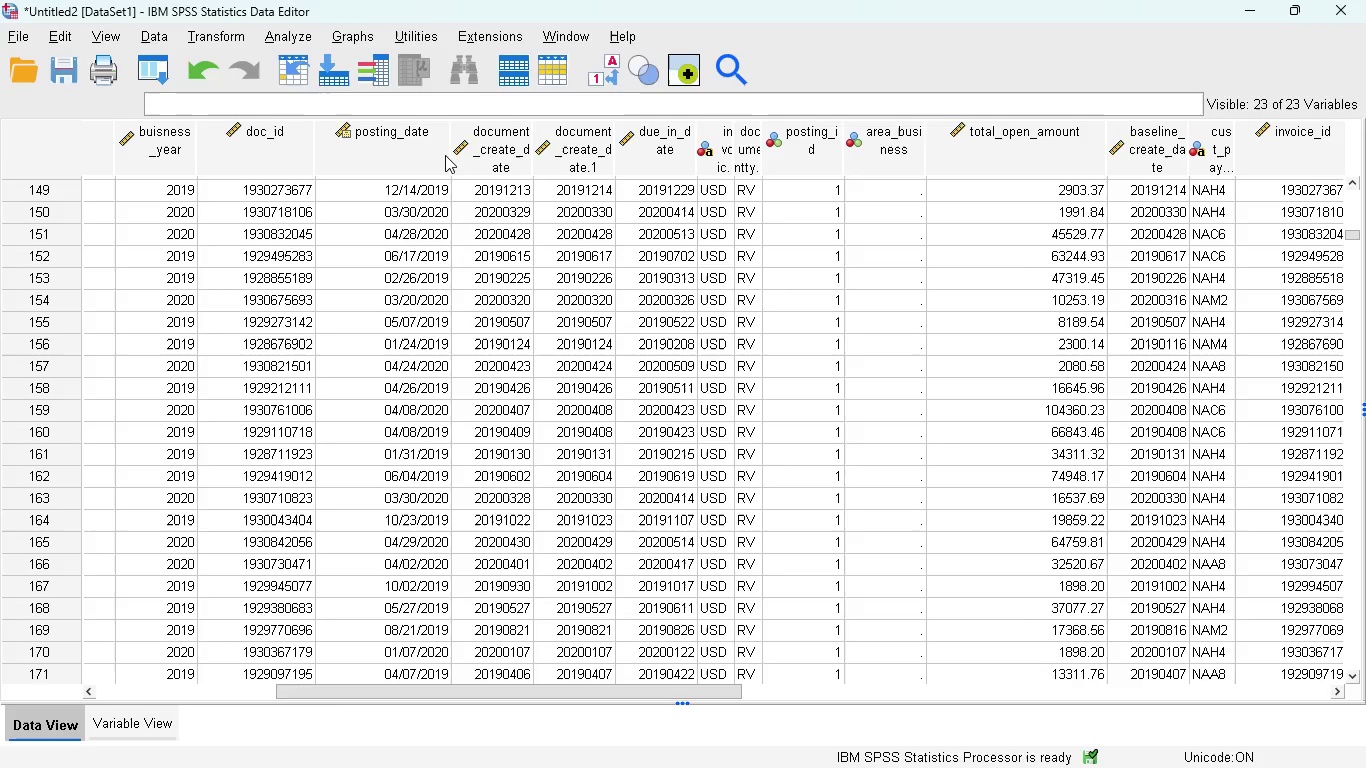 
left_click([213, 35])
 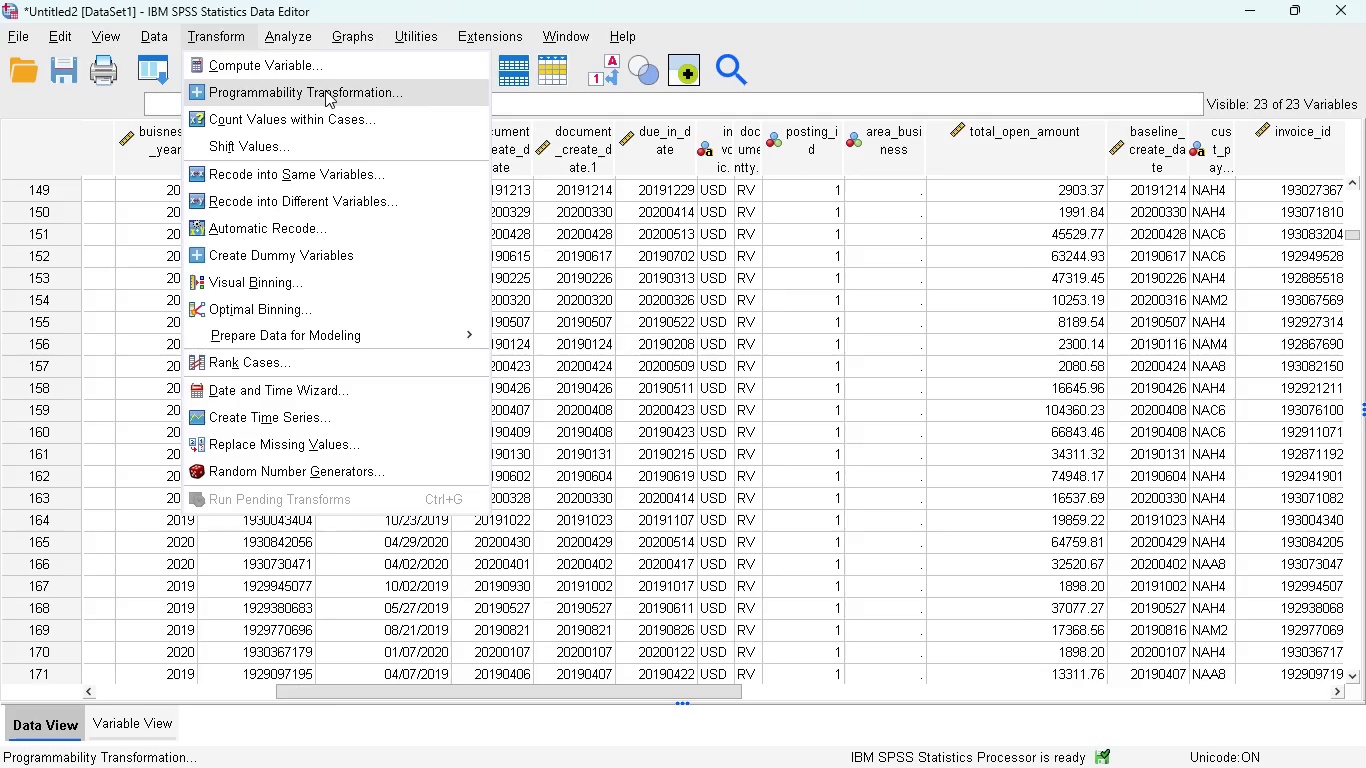 
wait(62.5)
 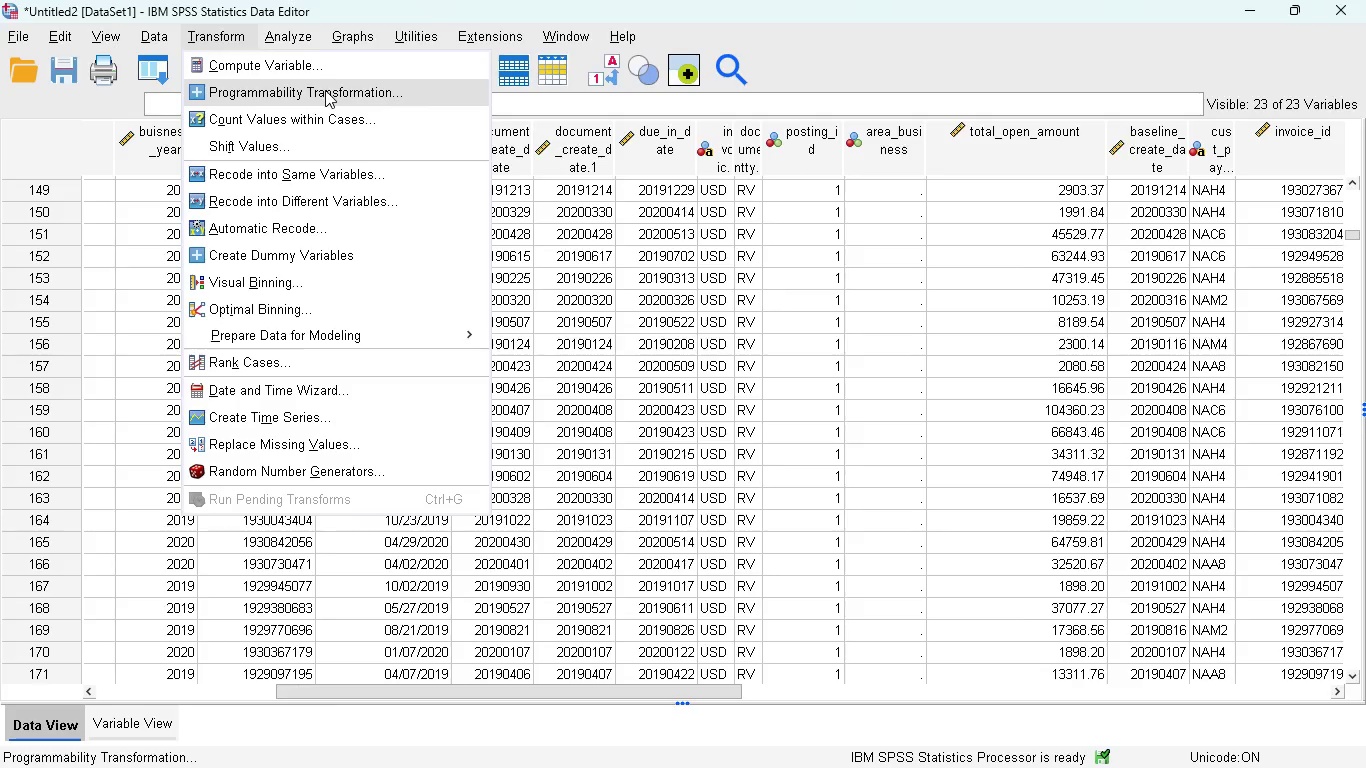 
left_click([247, 62])
 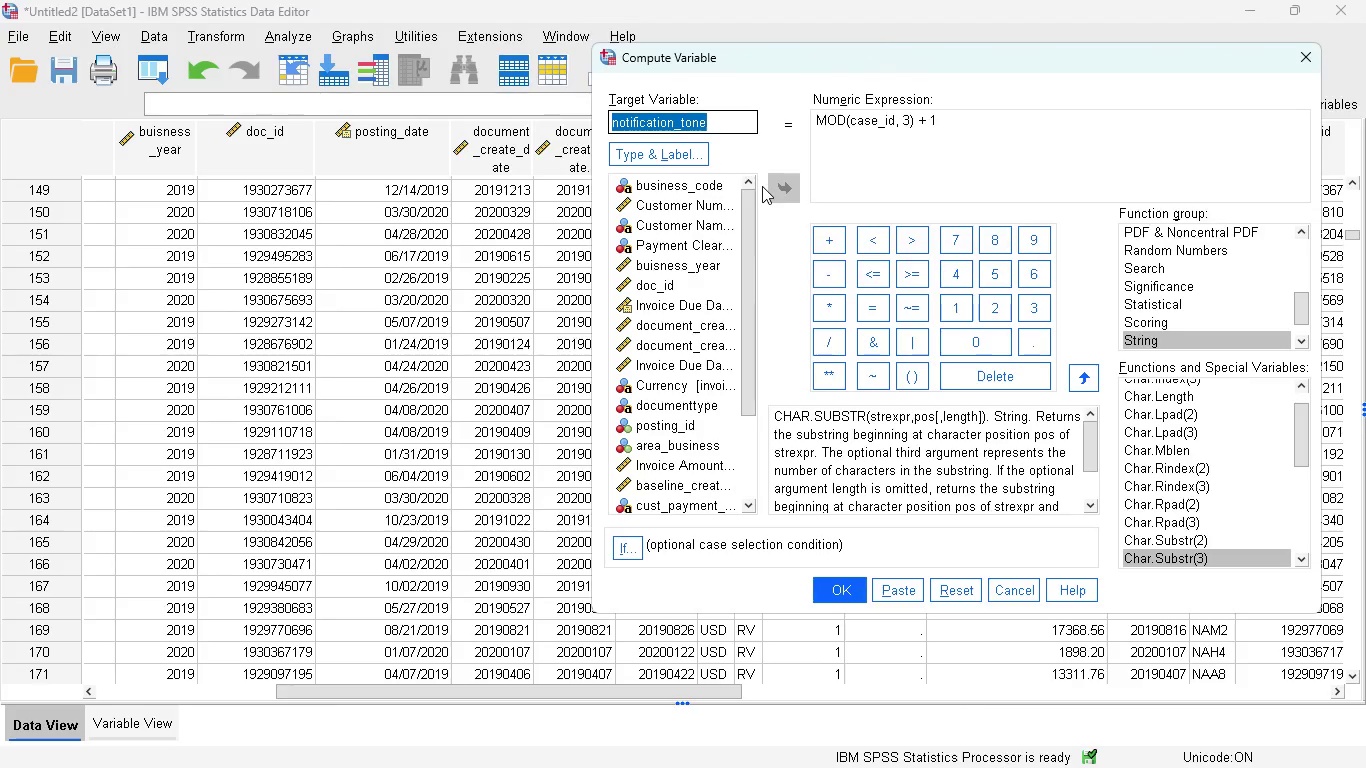 
type(dso)
 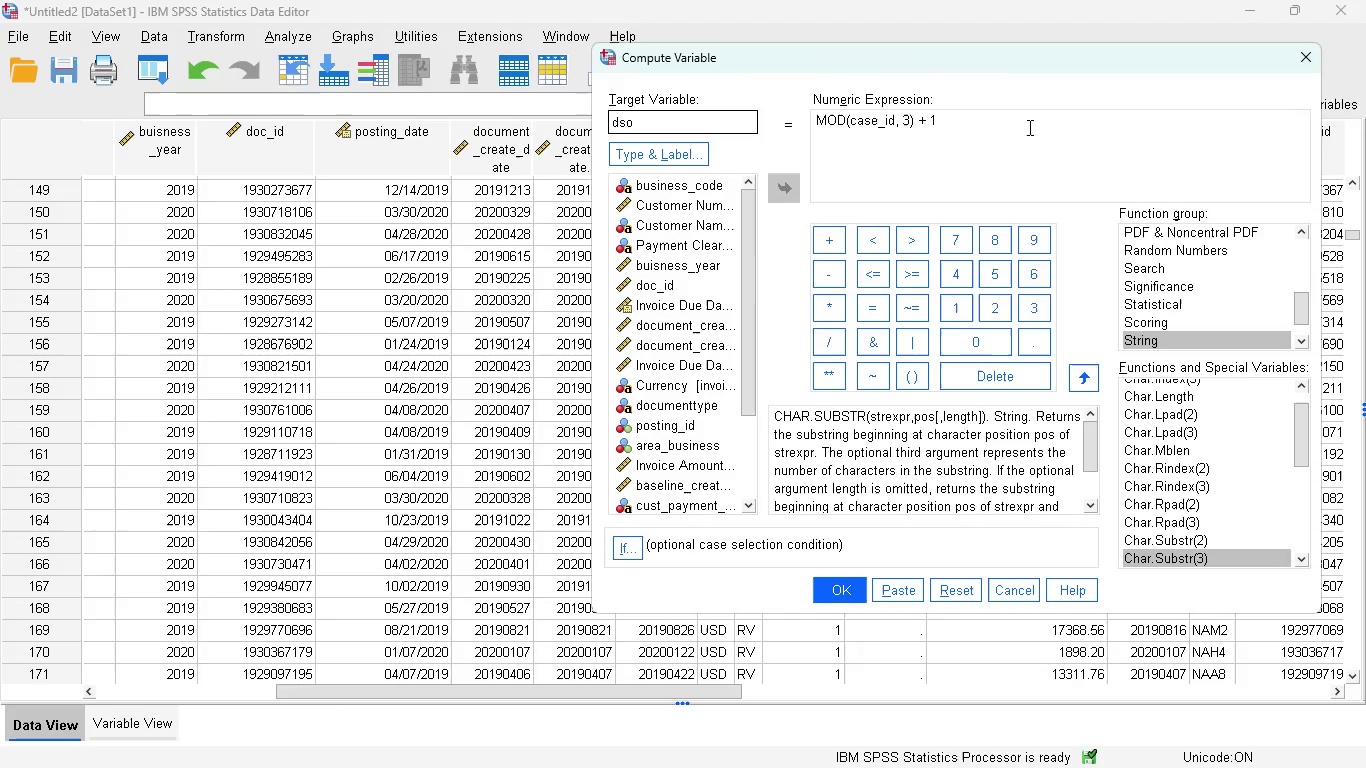 
left_click([1004, 125])
 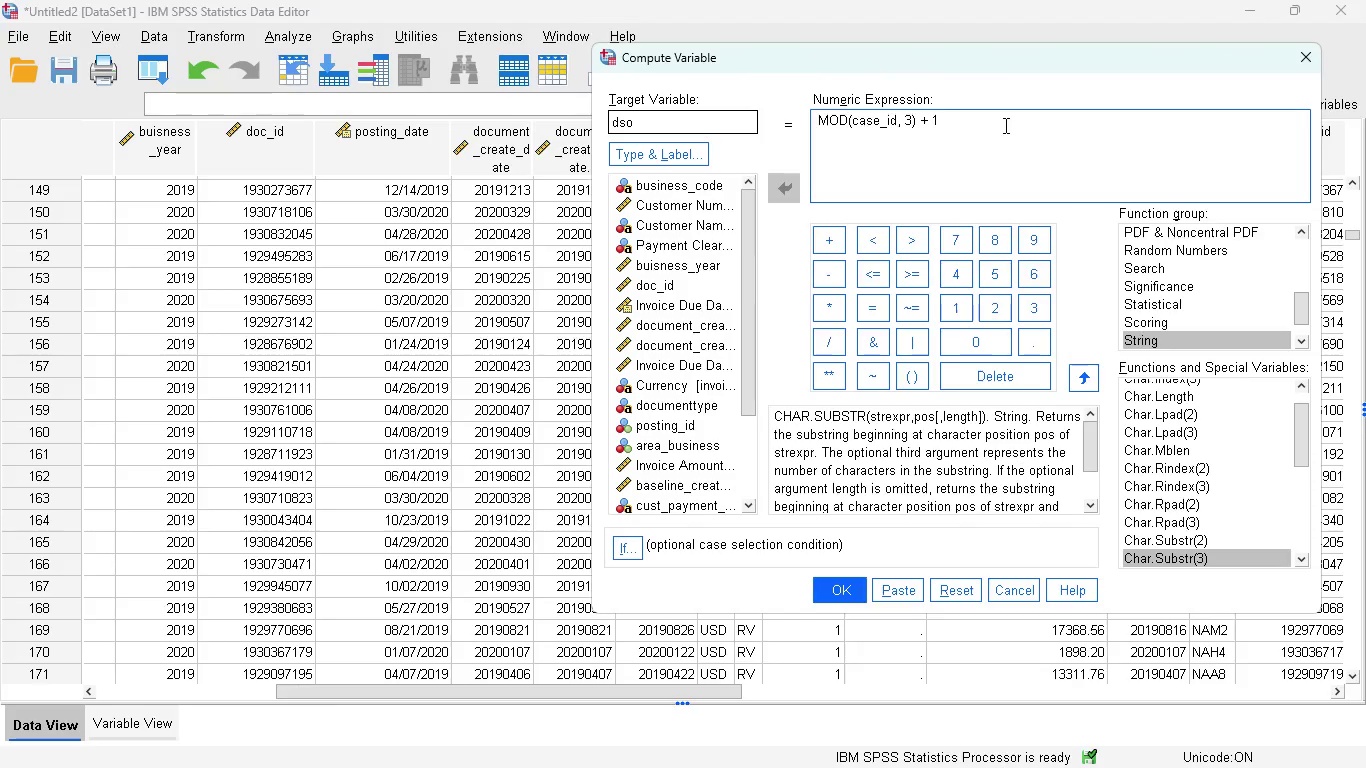 
key(Control+A)
 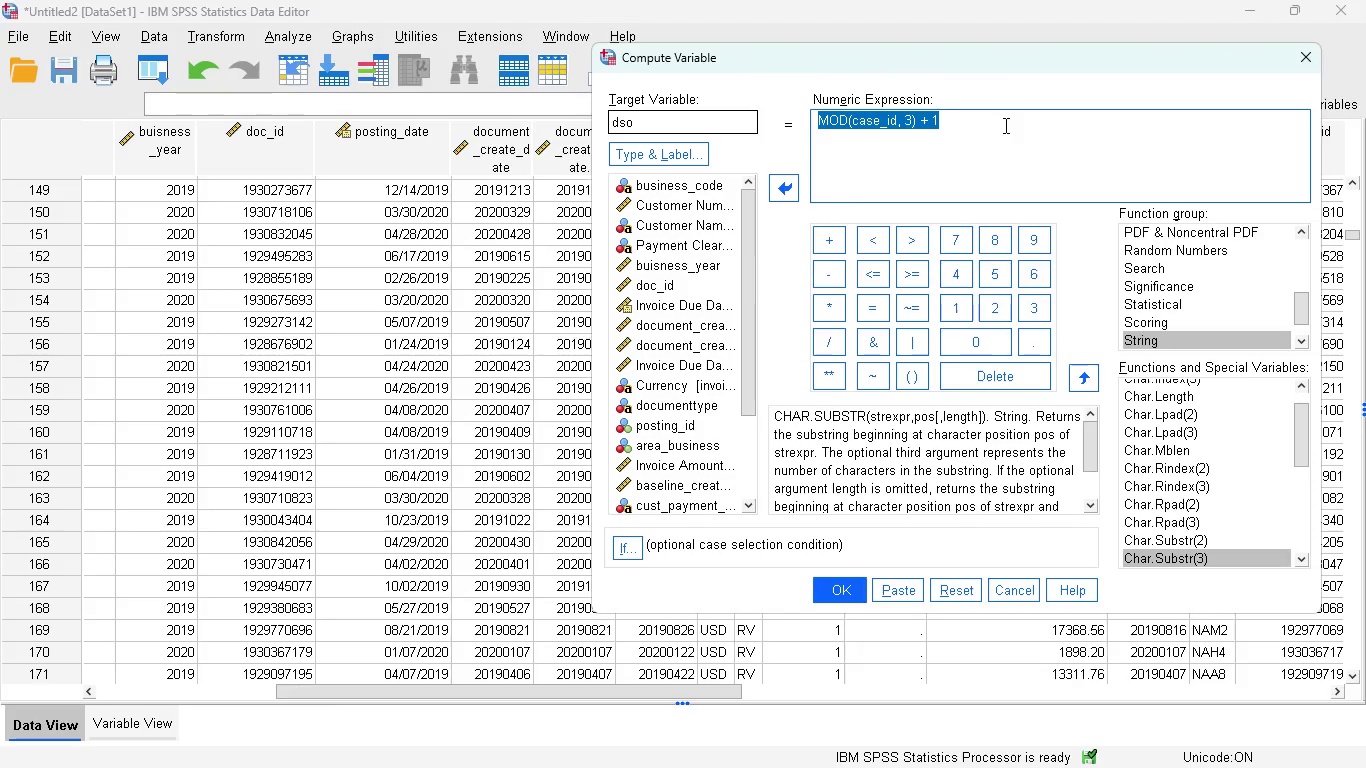 
key(Backspace)
 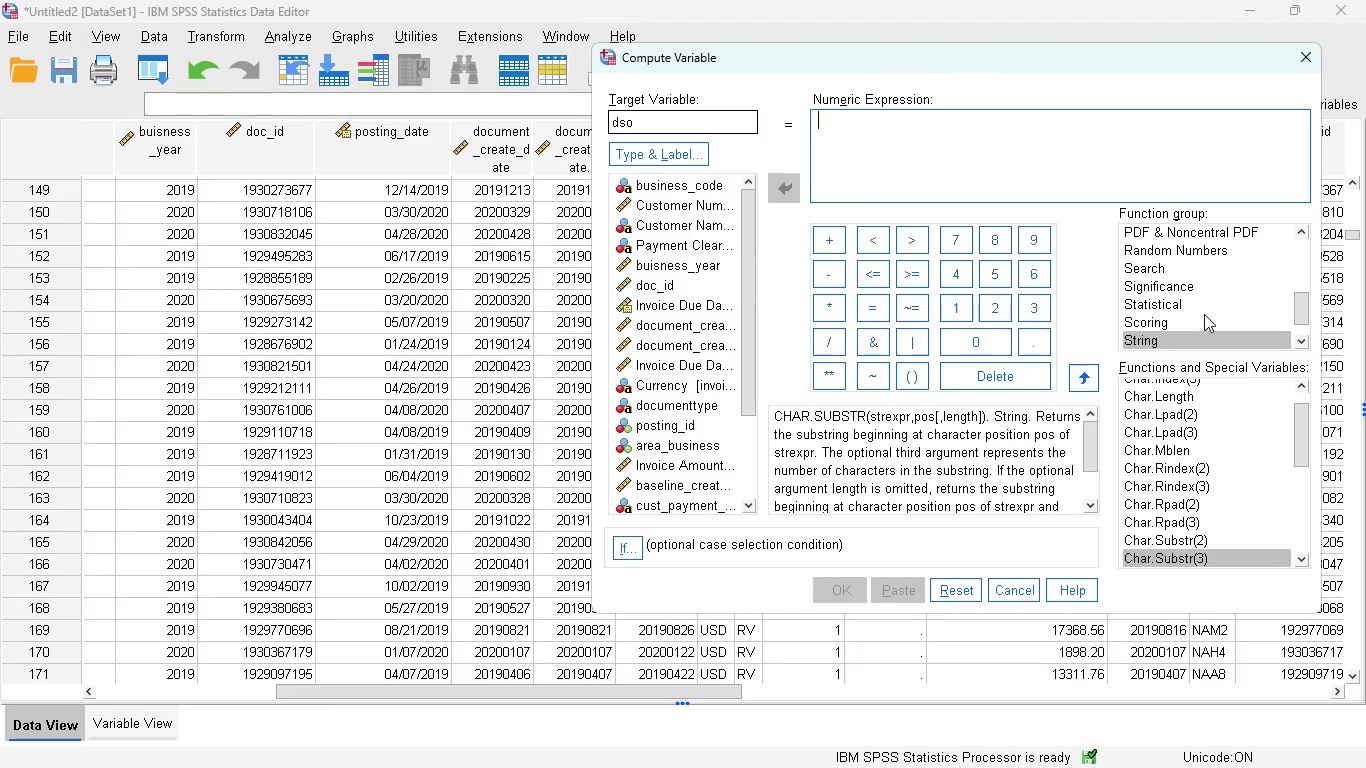 
left_click_drag(start_coordinate=[1303, 316], to_coordinate=[1302, 254])
 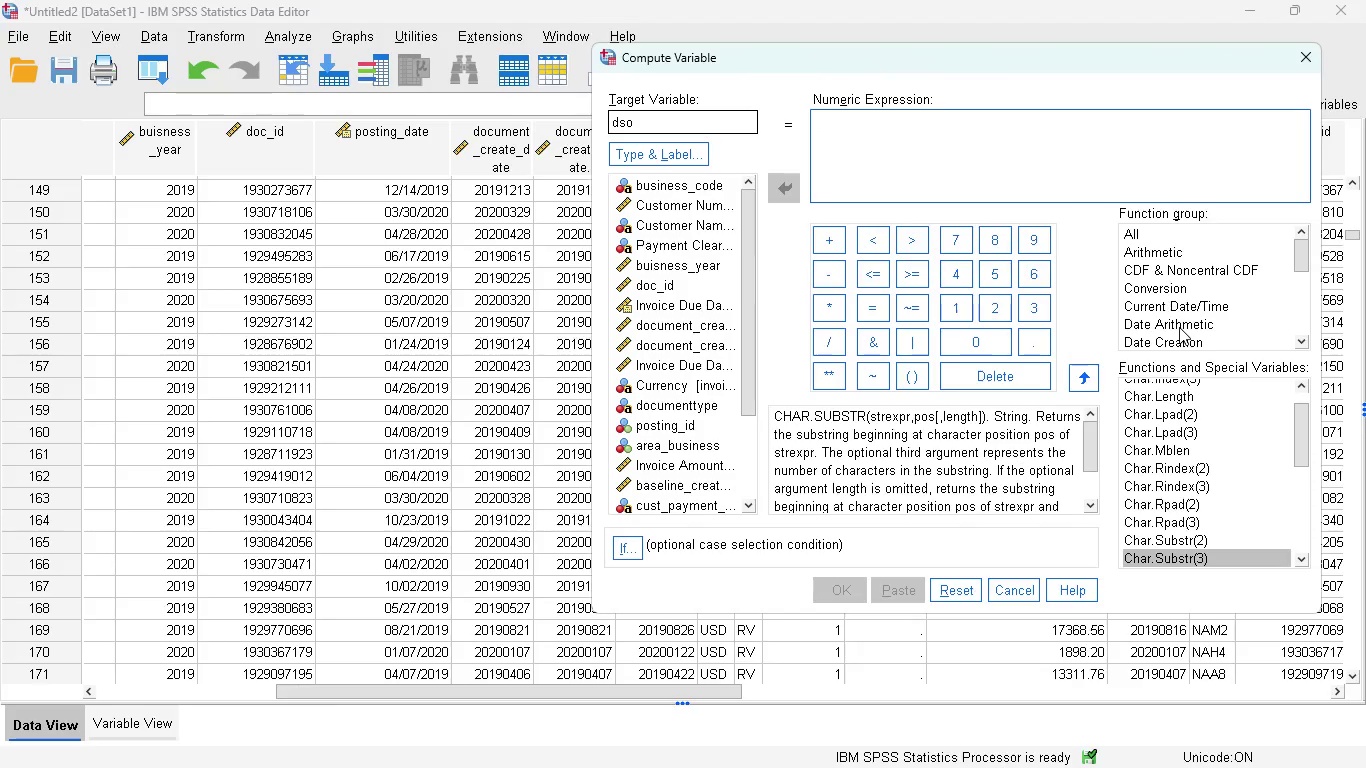 
left_click([1179, 327])
 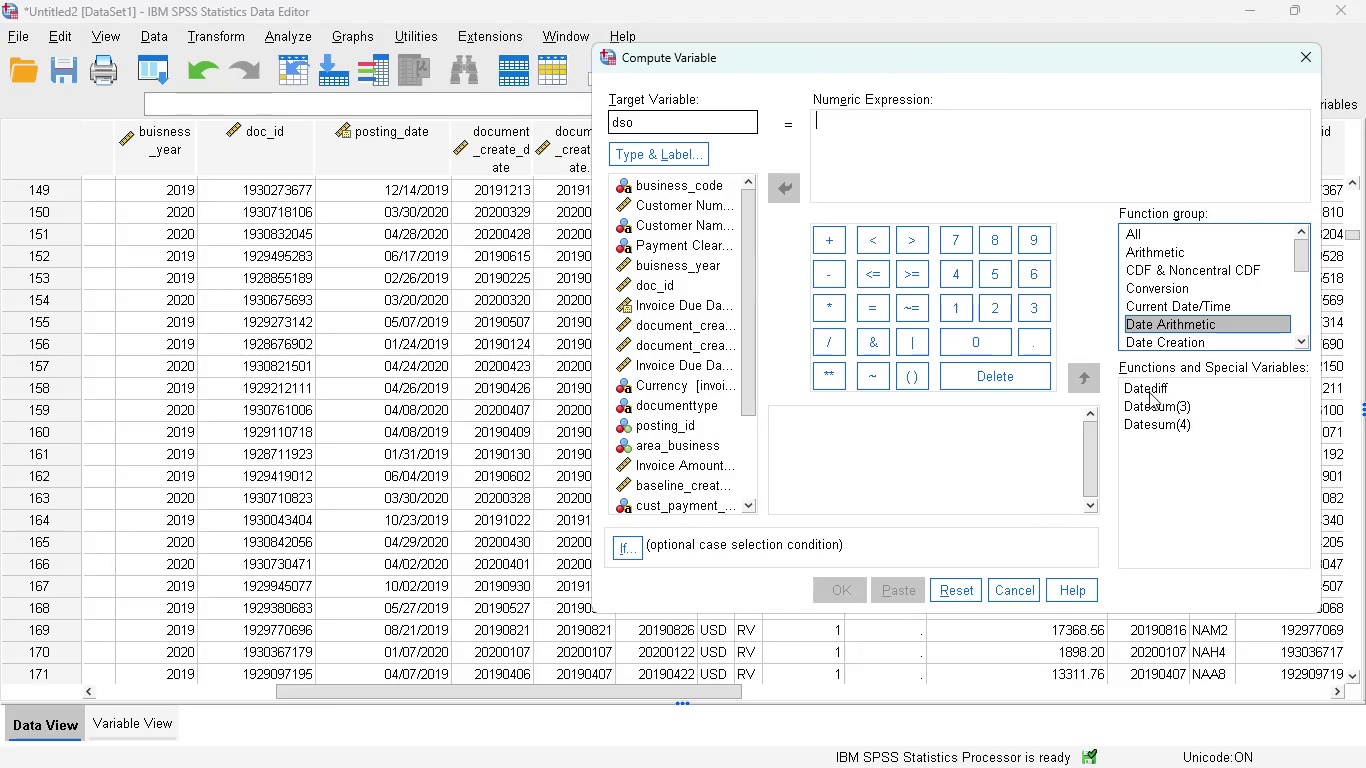 
double_click([1149, 392])
 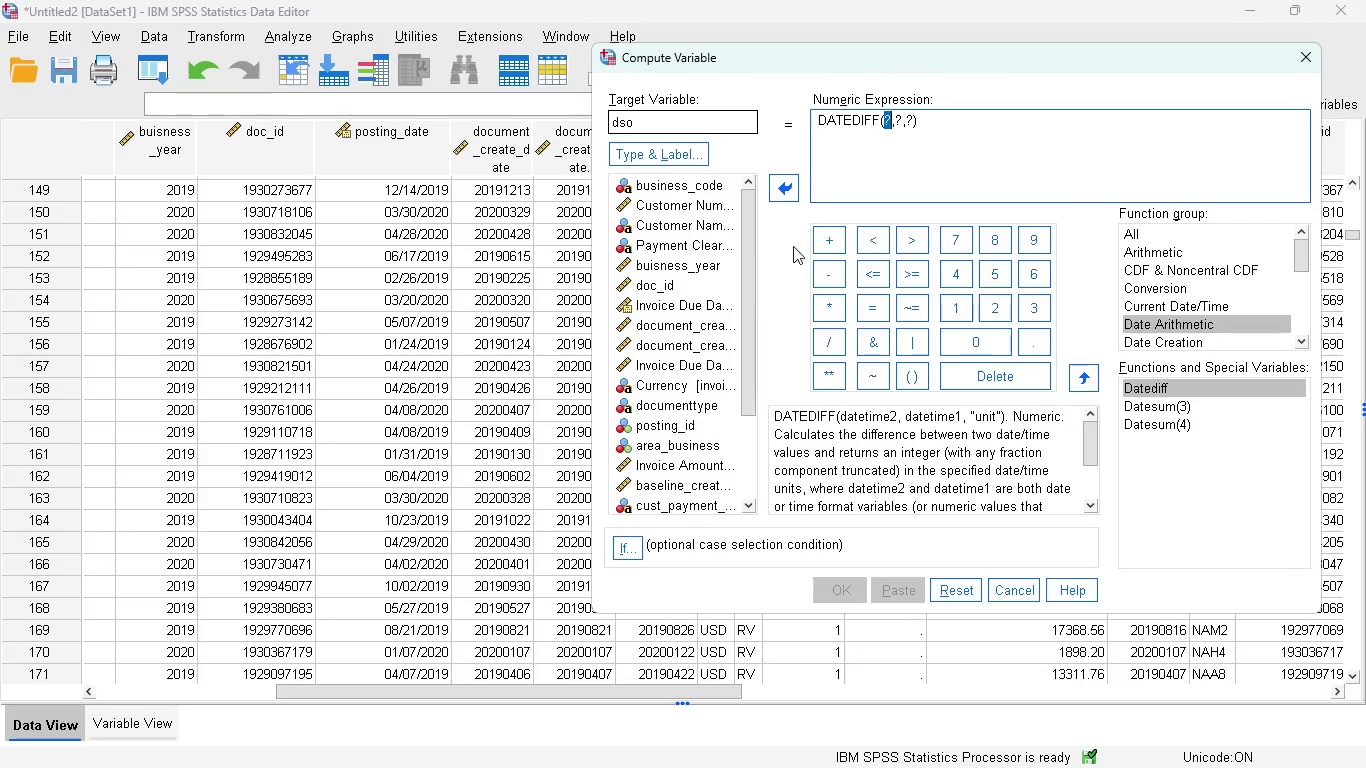 
left_click_drag(start_coordinate=[745, 311], to_coordinate=[751, 454])
 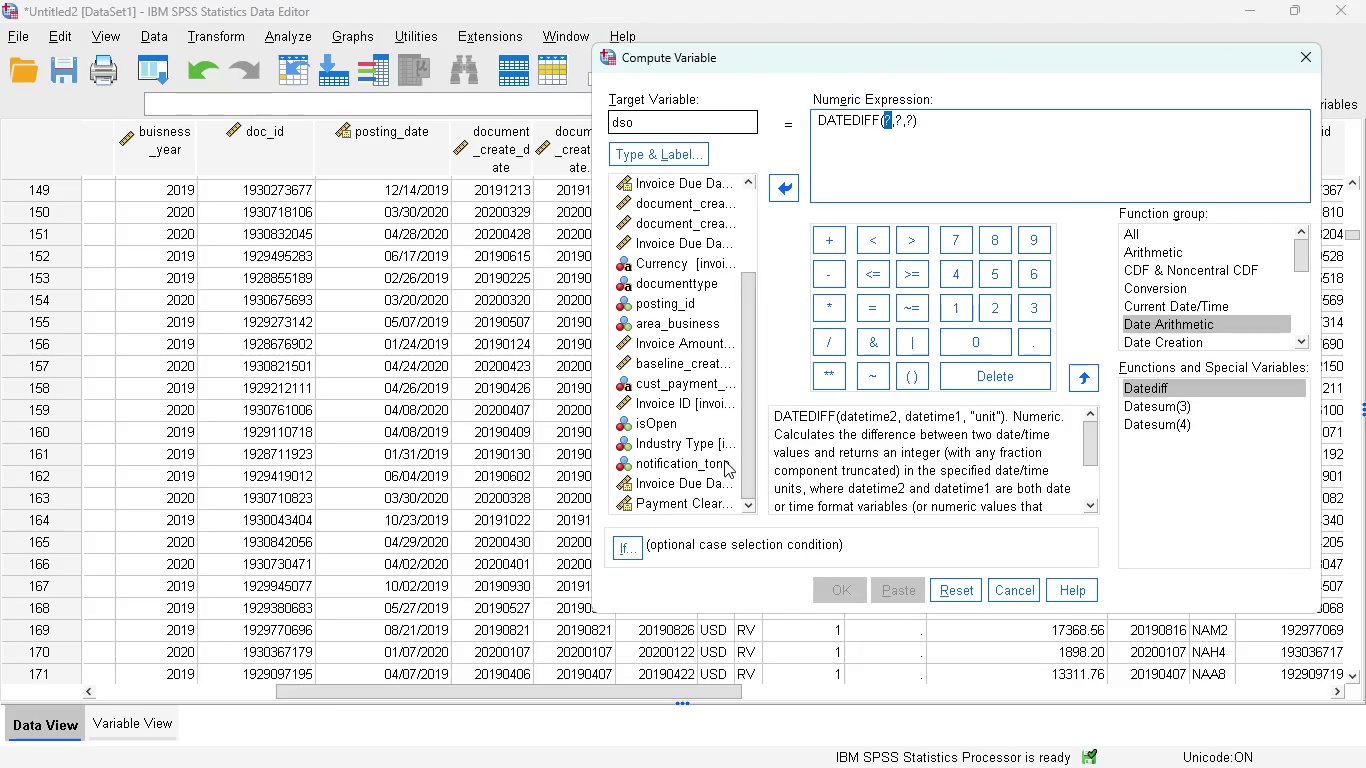 
mouse_move([689, 485])
 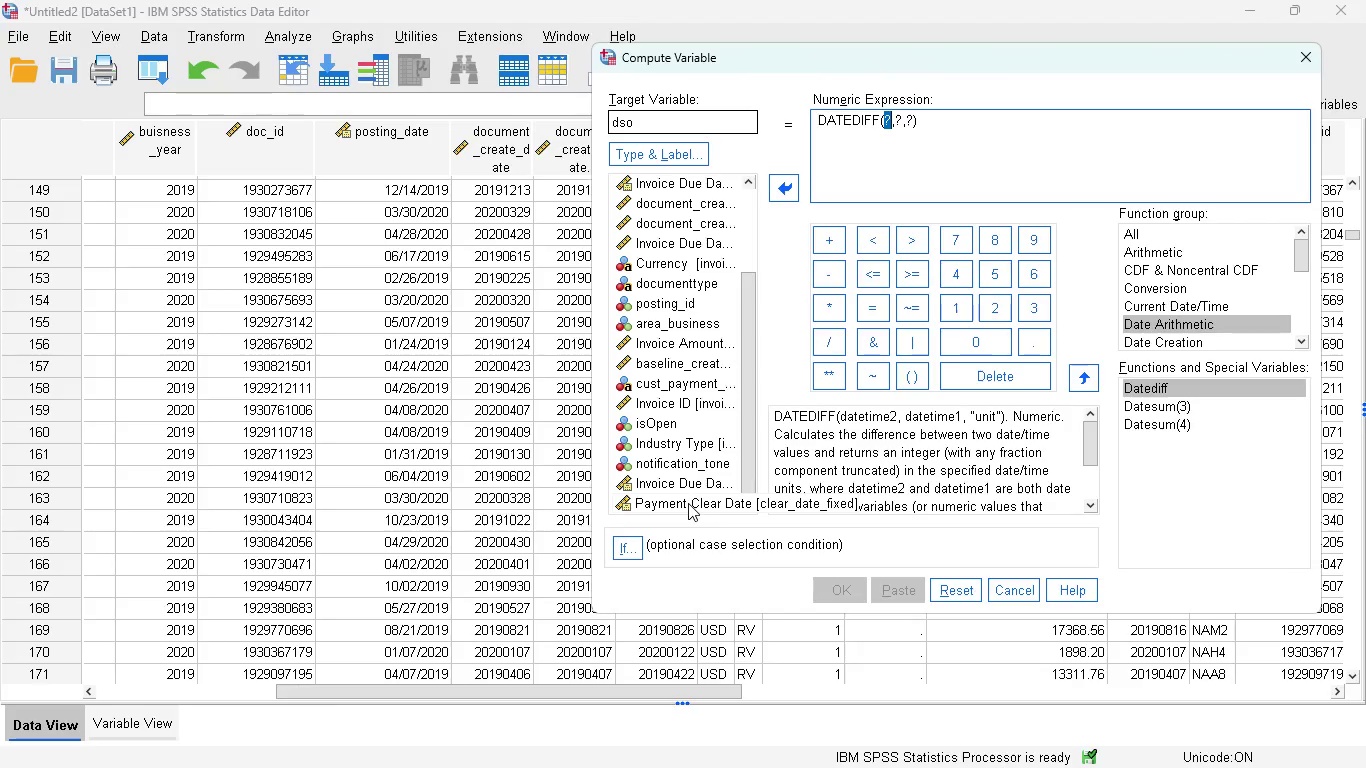 
double_click([682, 500])
 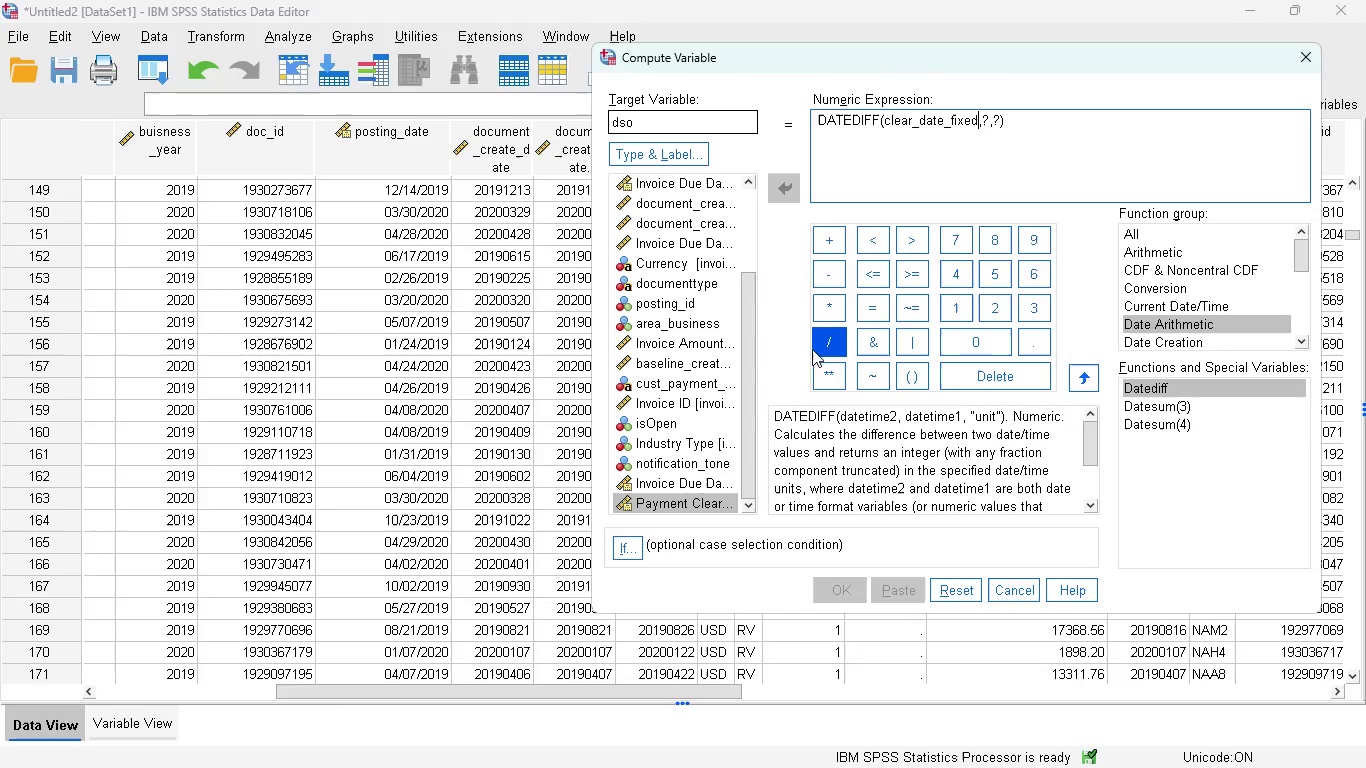 
wait(8.36)
 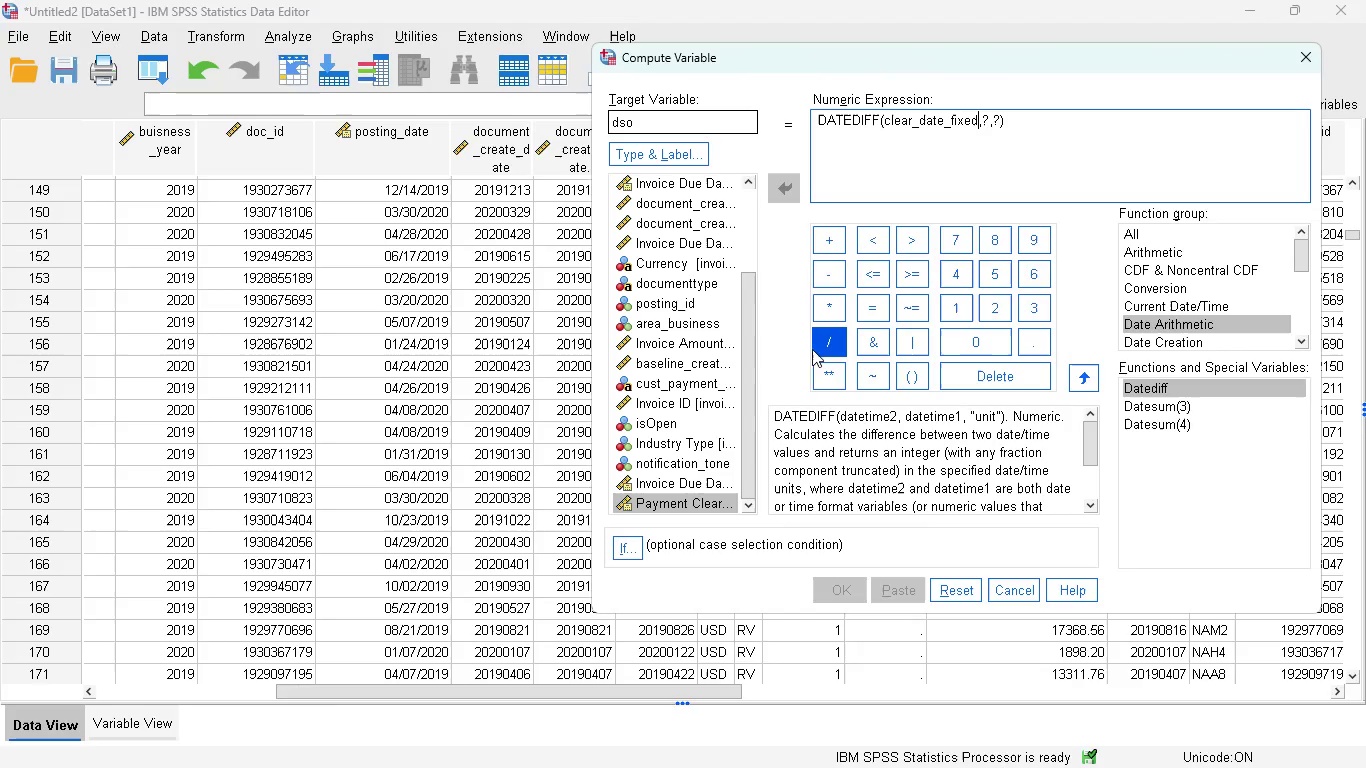 
double_click([675, 484])
 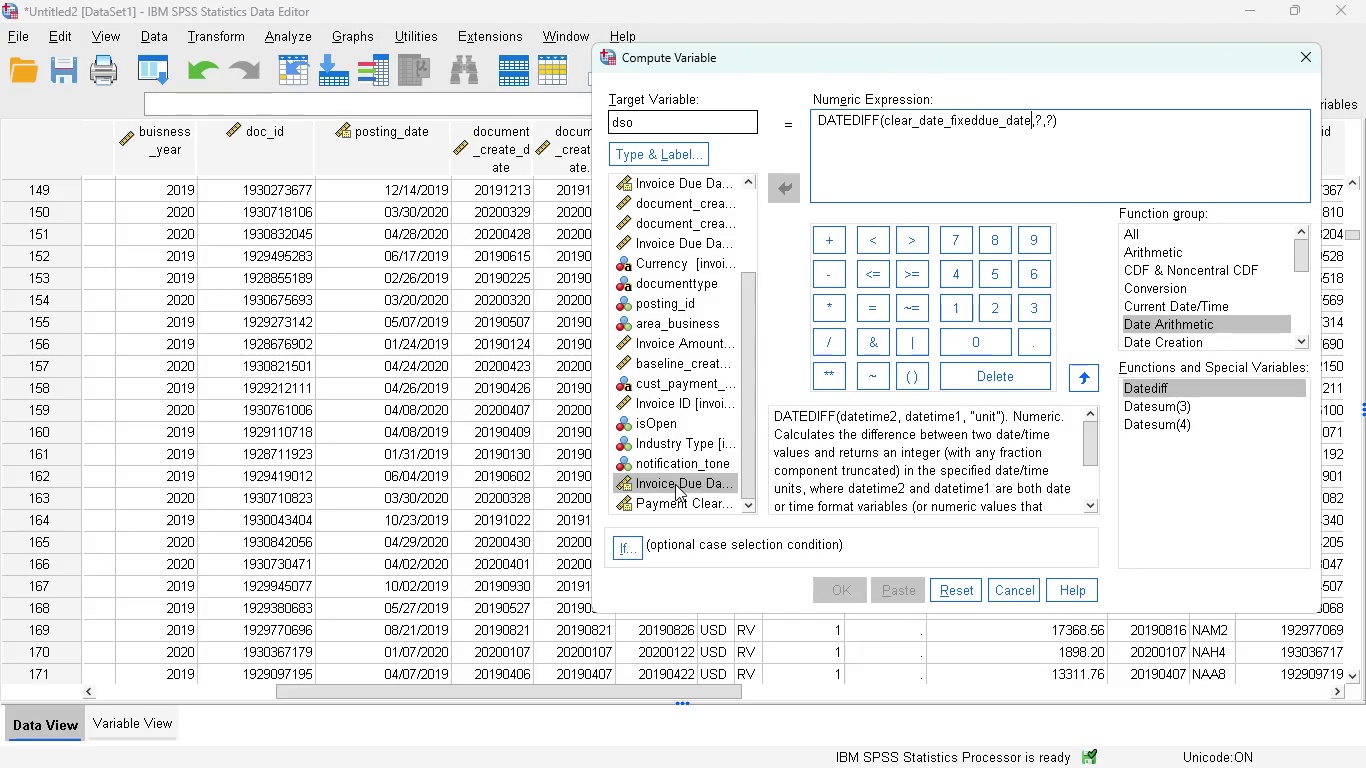 
key(Control+Z)
 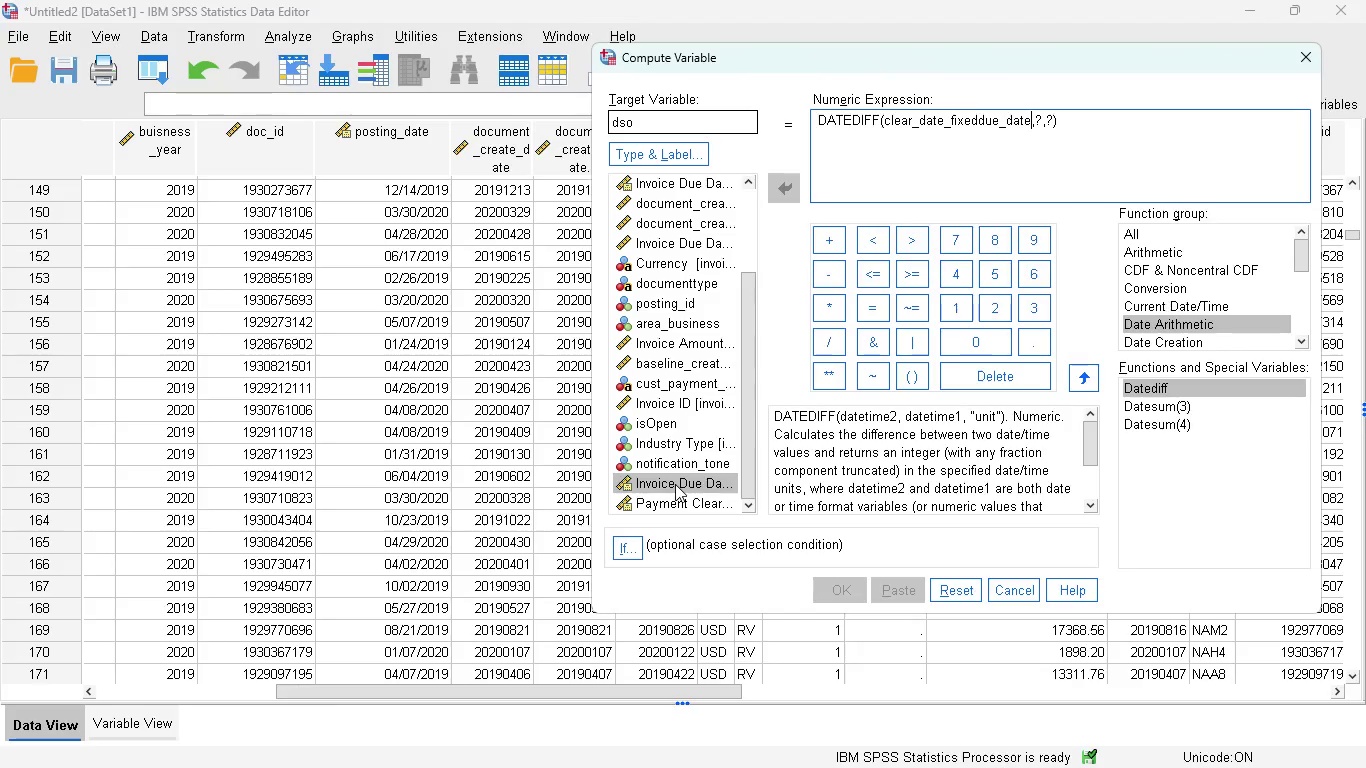 
key(Backspace)
 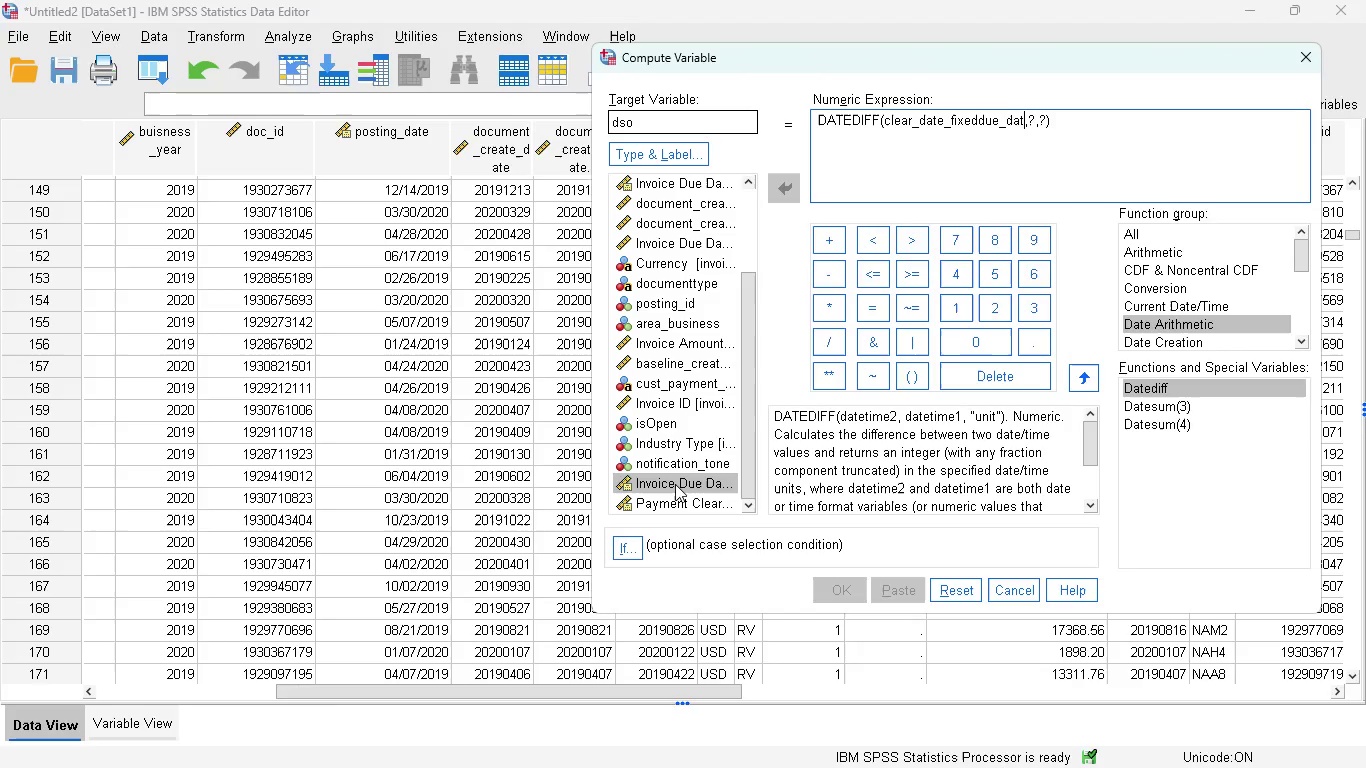 
key(Backspace)
 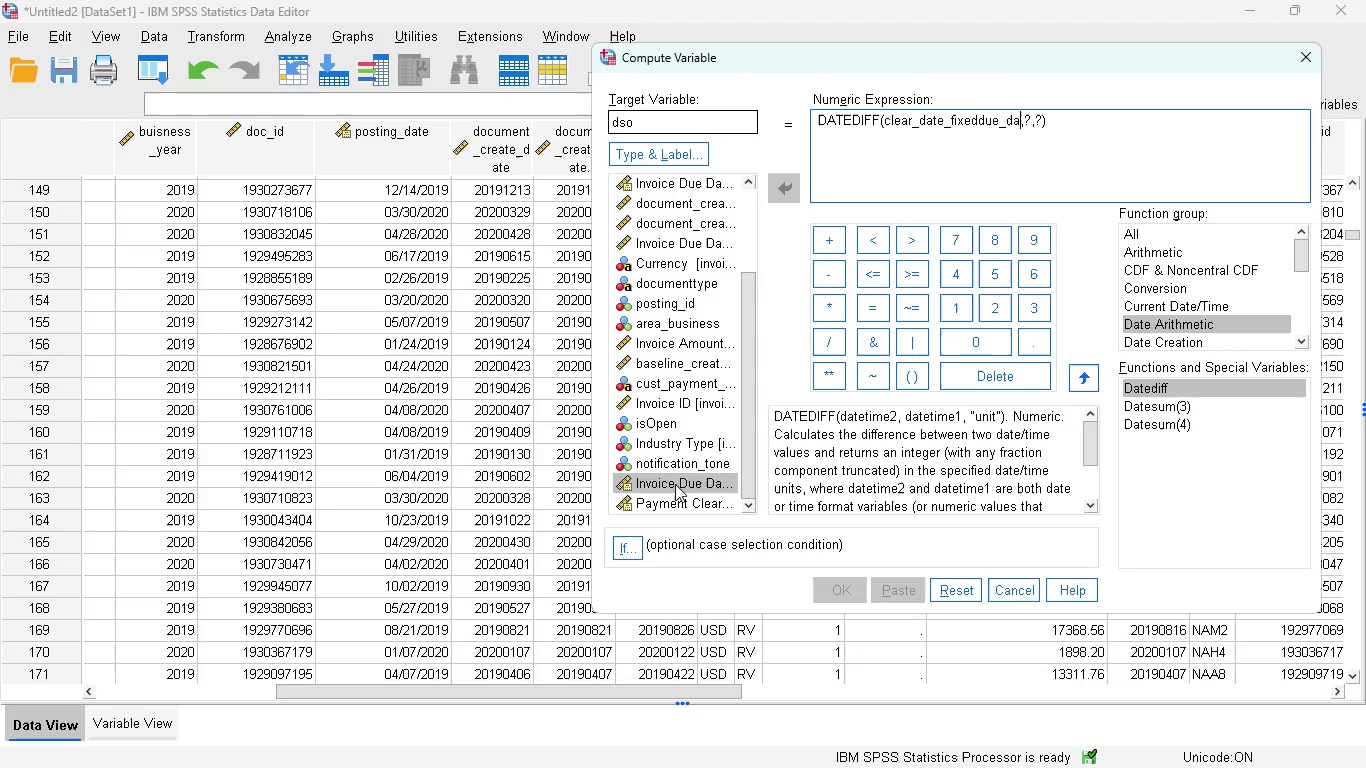 
key(Backspace)
 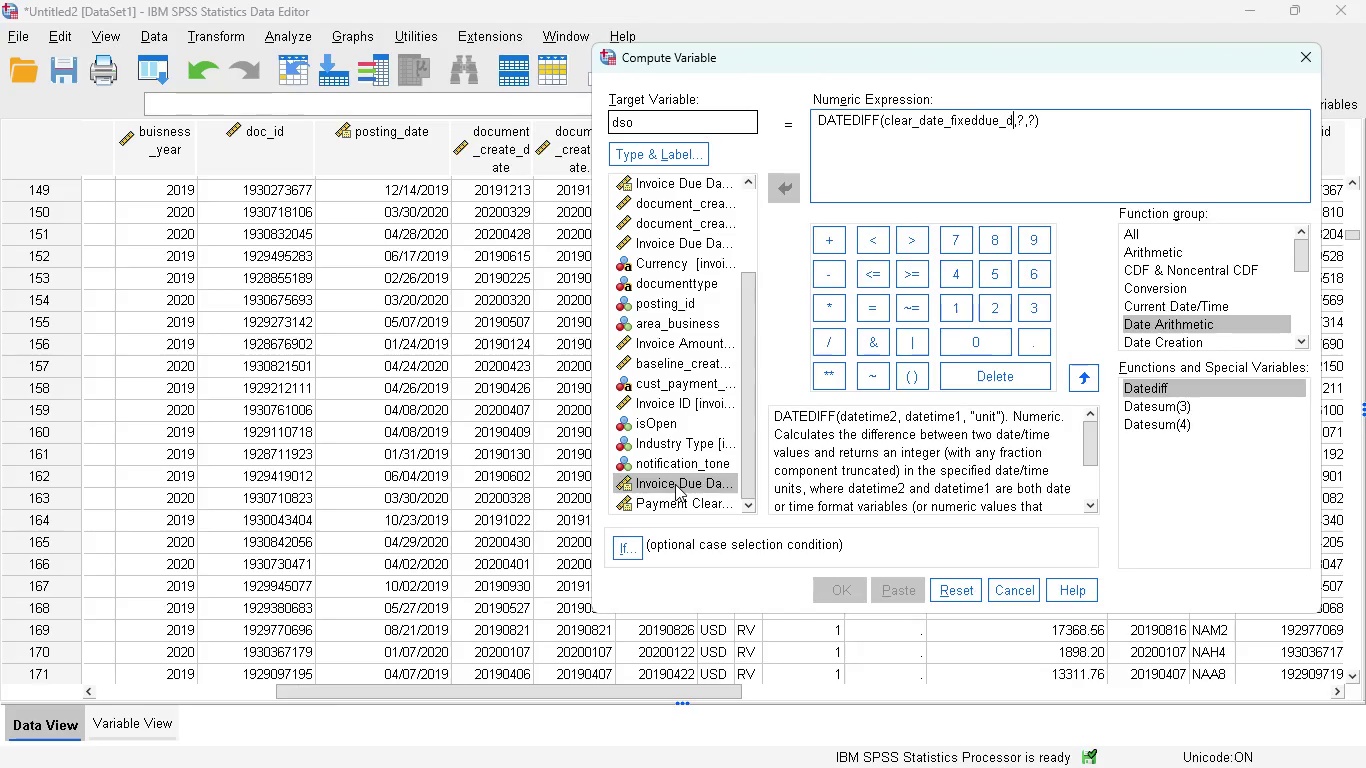 
key(Backspace)
 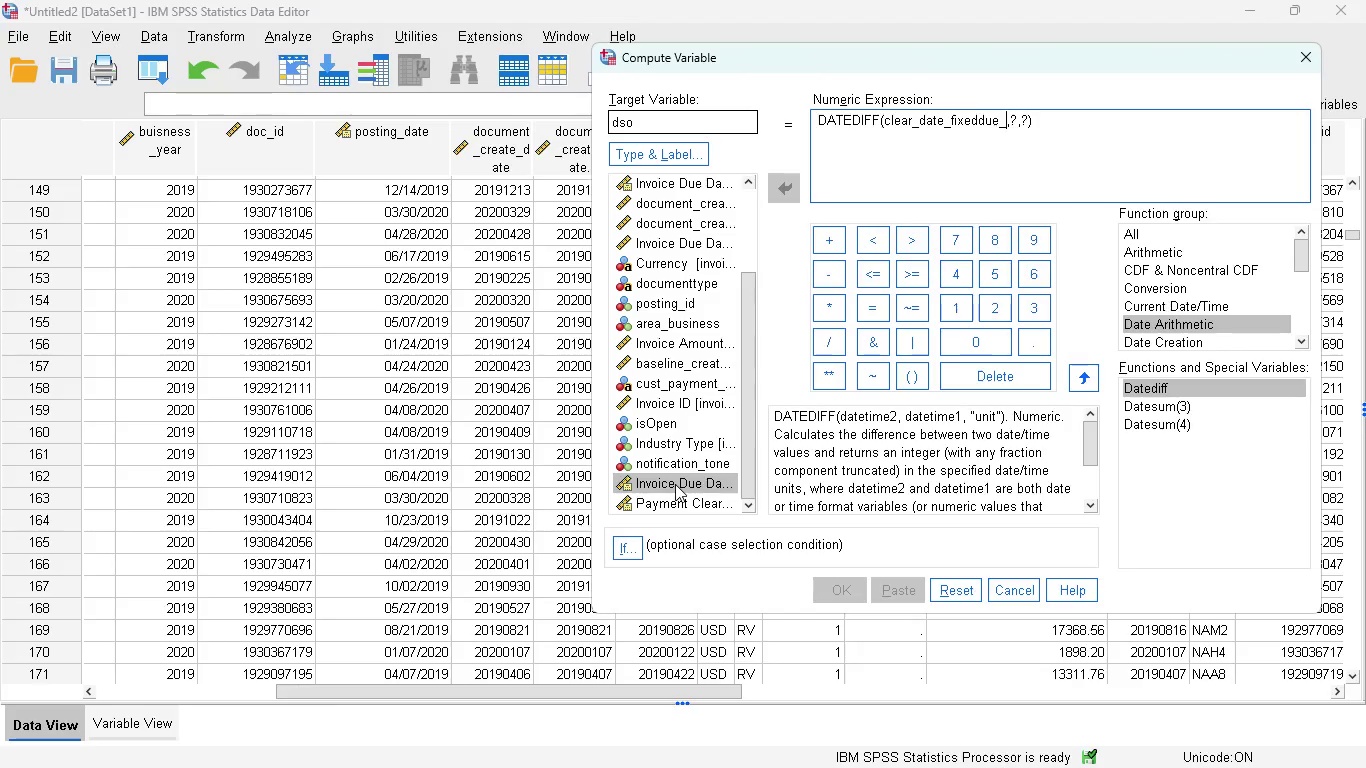 
key(Backspace)
 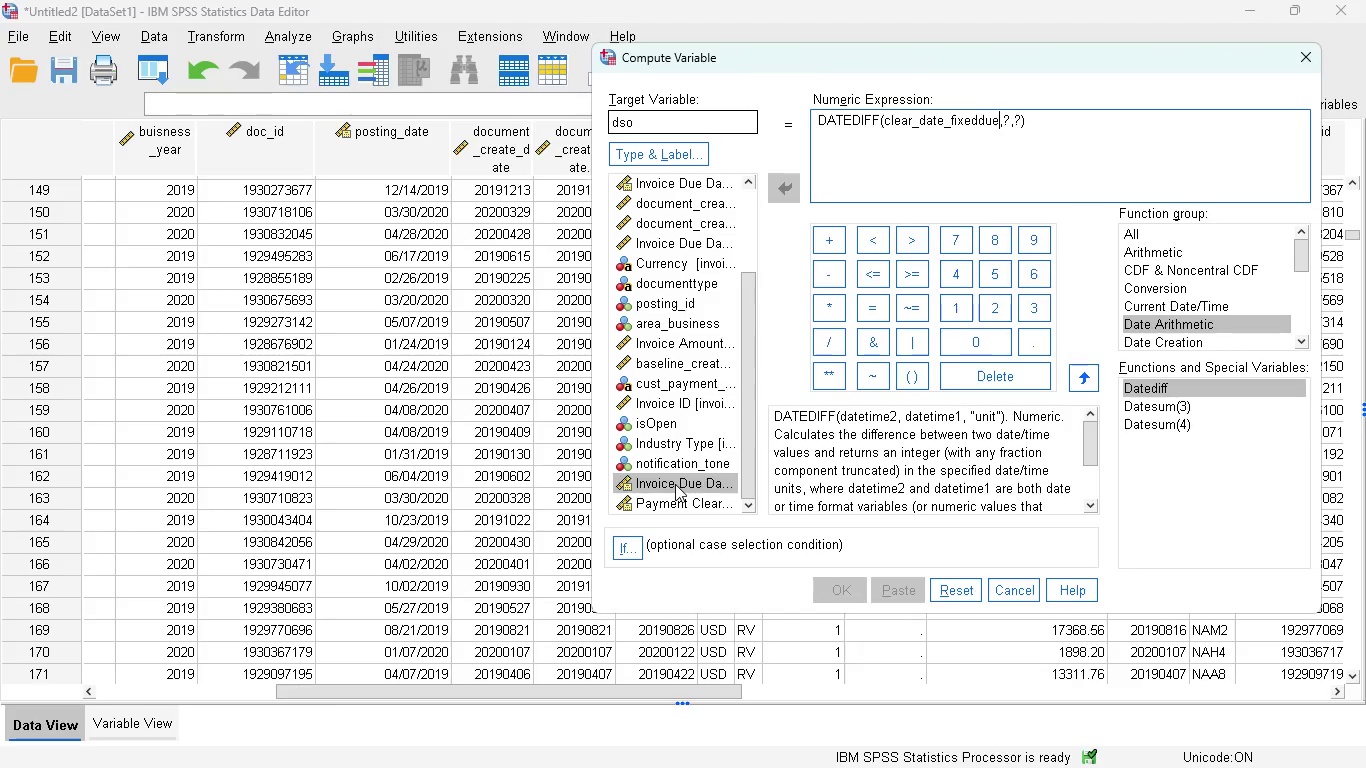 
key(Backspace)
 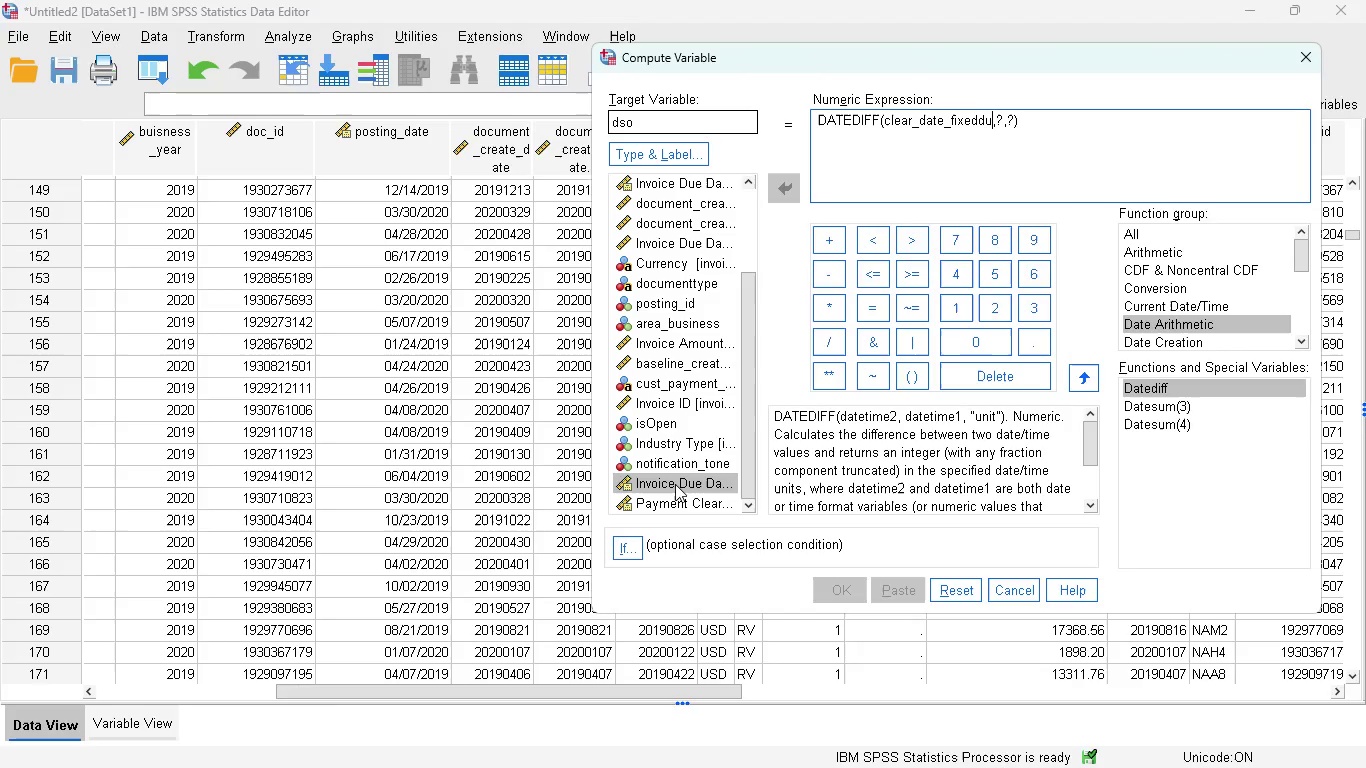 
key(Backspace)
 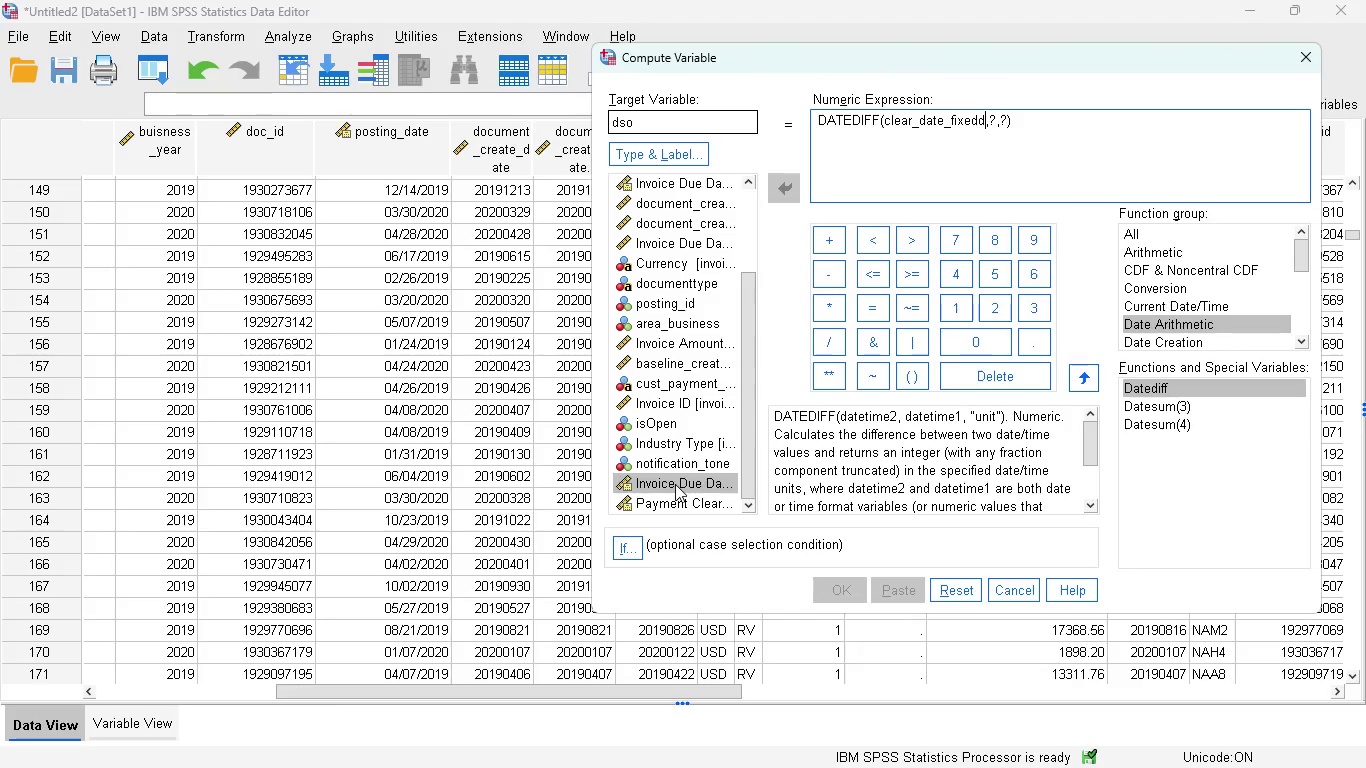 
key(Backspace)
 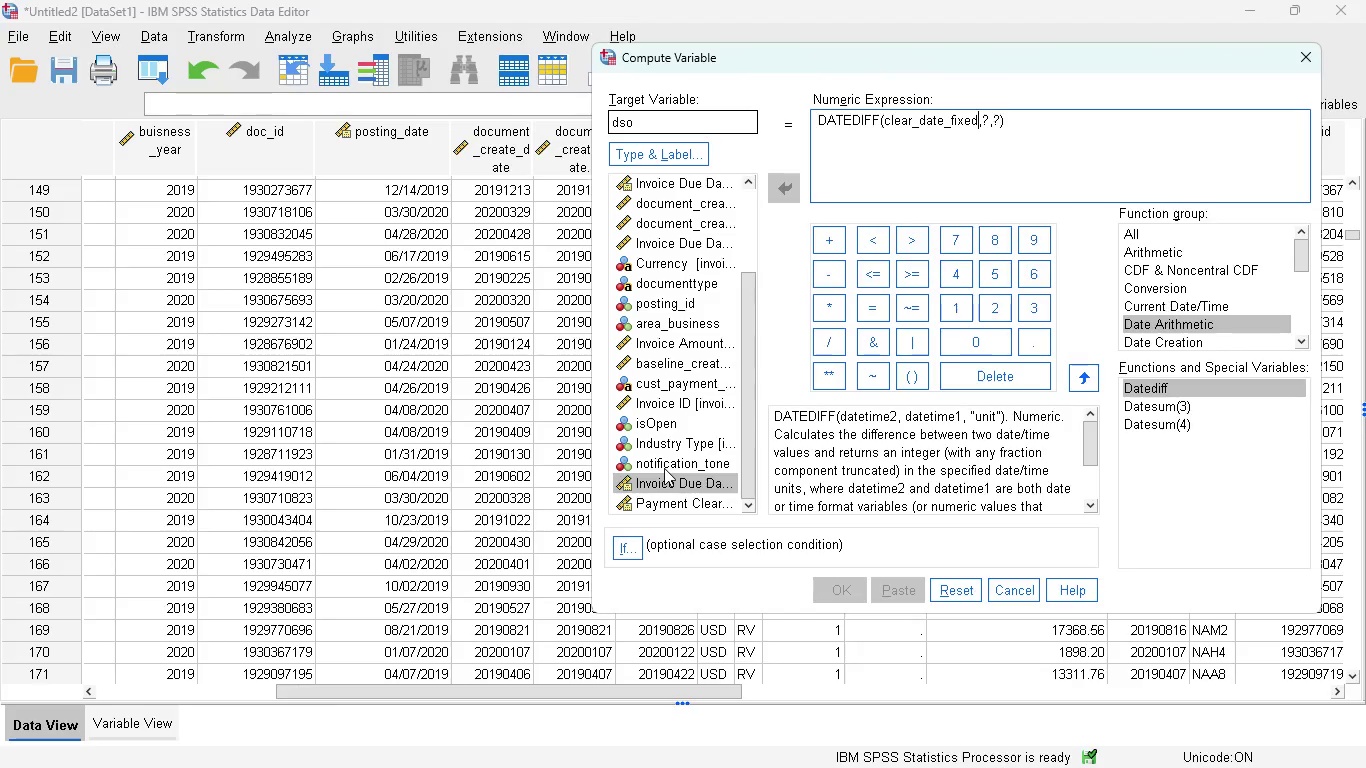 
key(ArrowRight)
 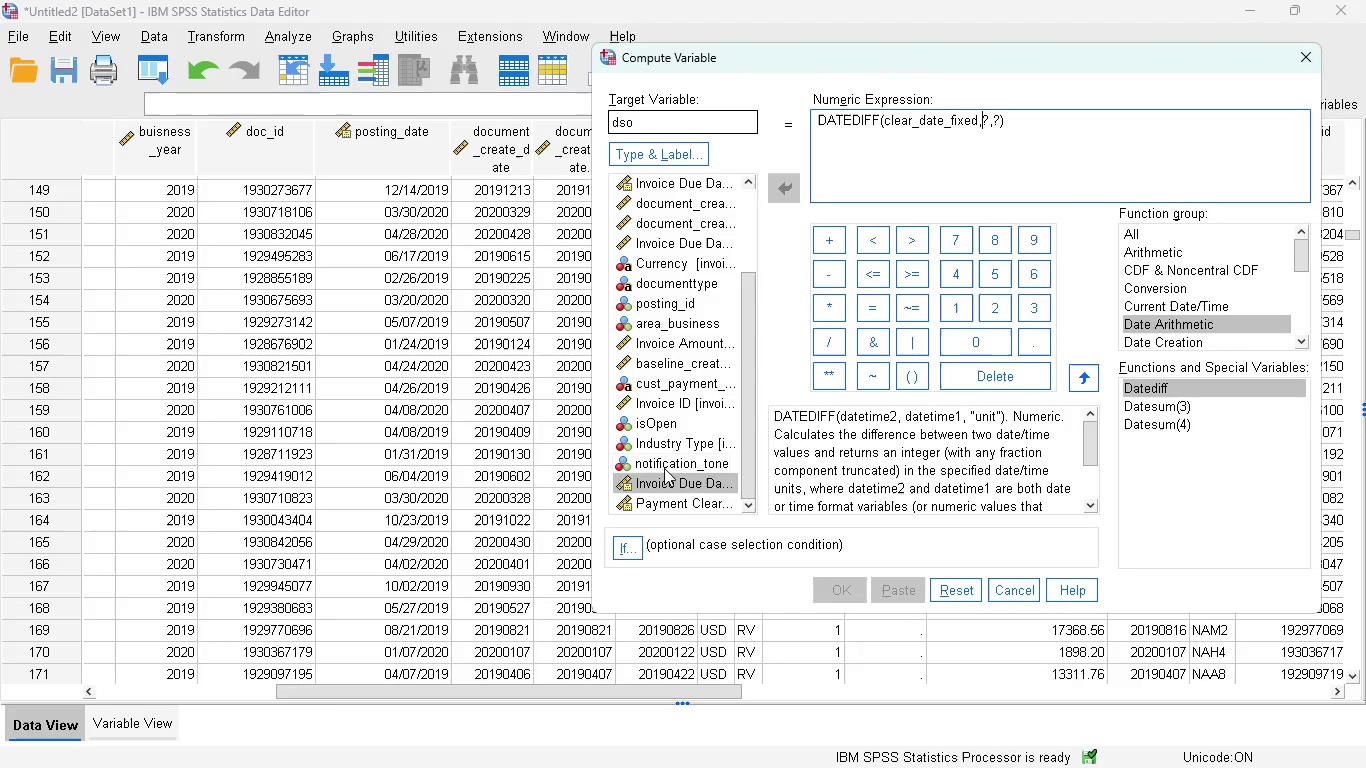 
key(ArrowRight)
 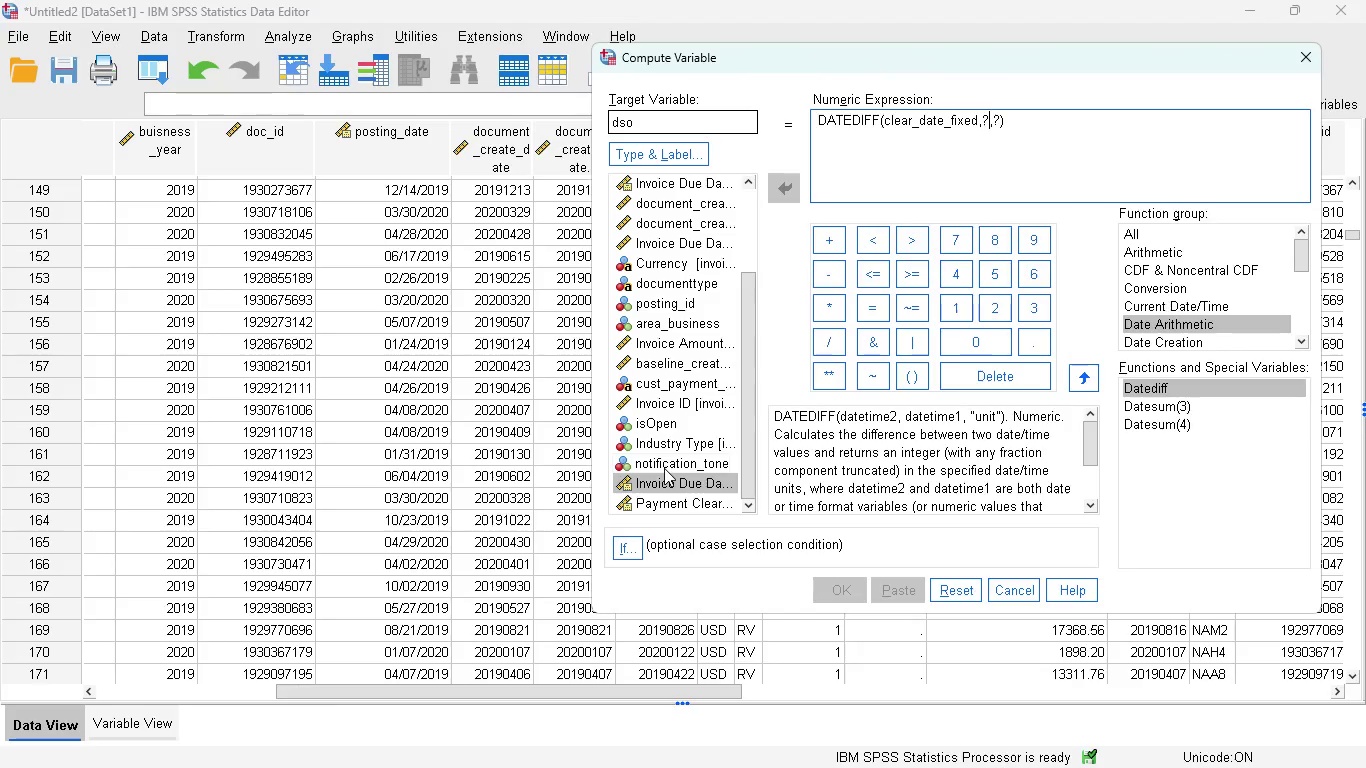 
key(Backspace)
 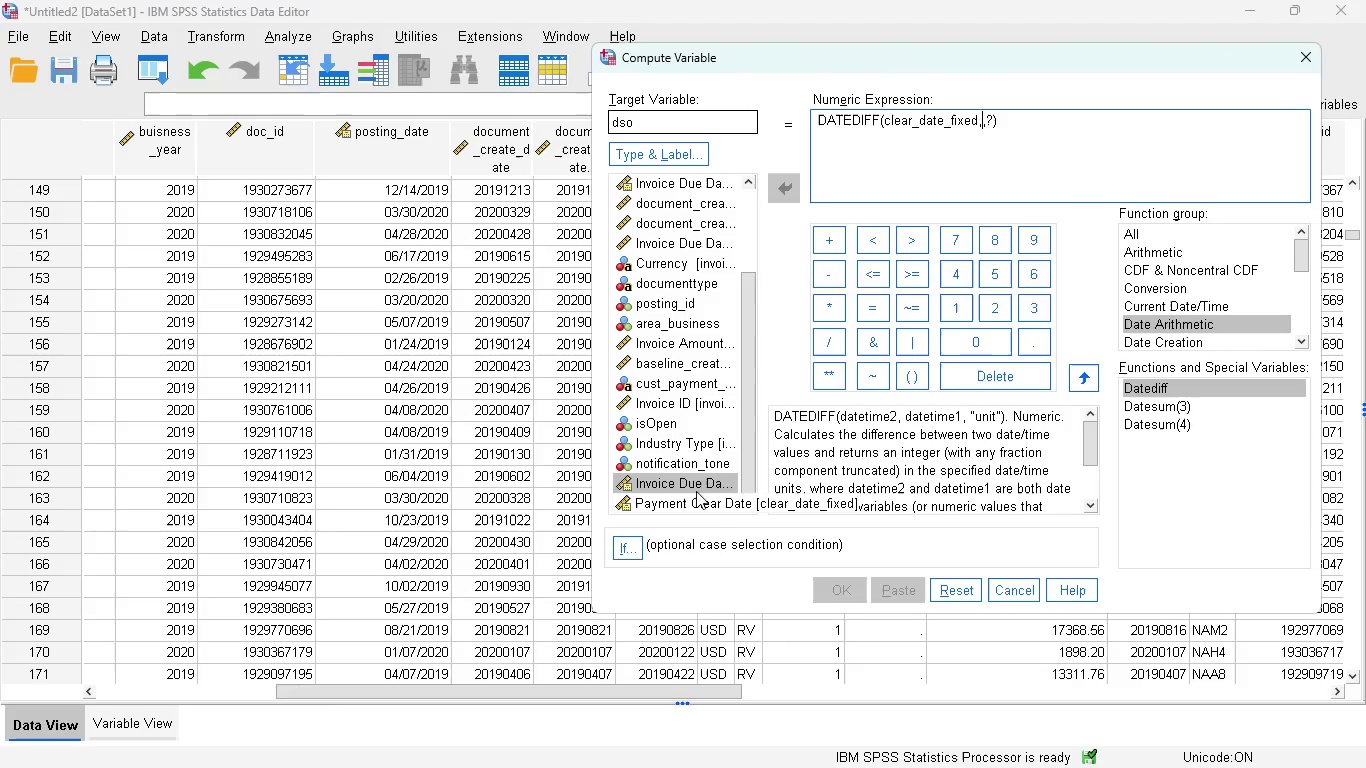 
double_click([702, 485])
 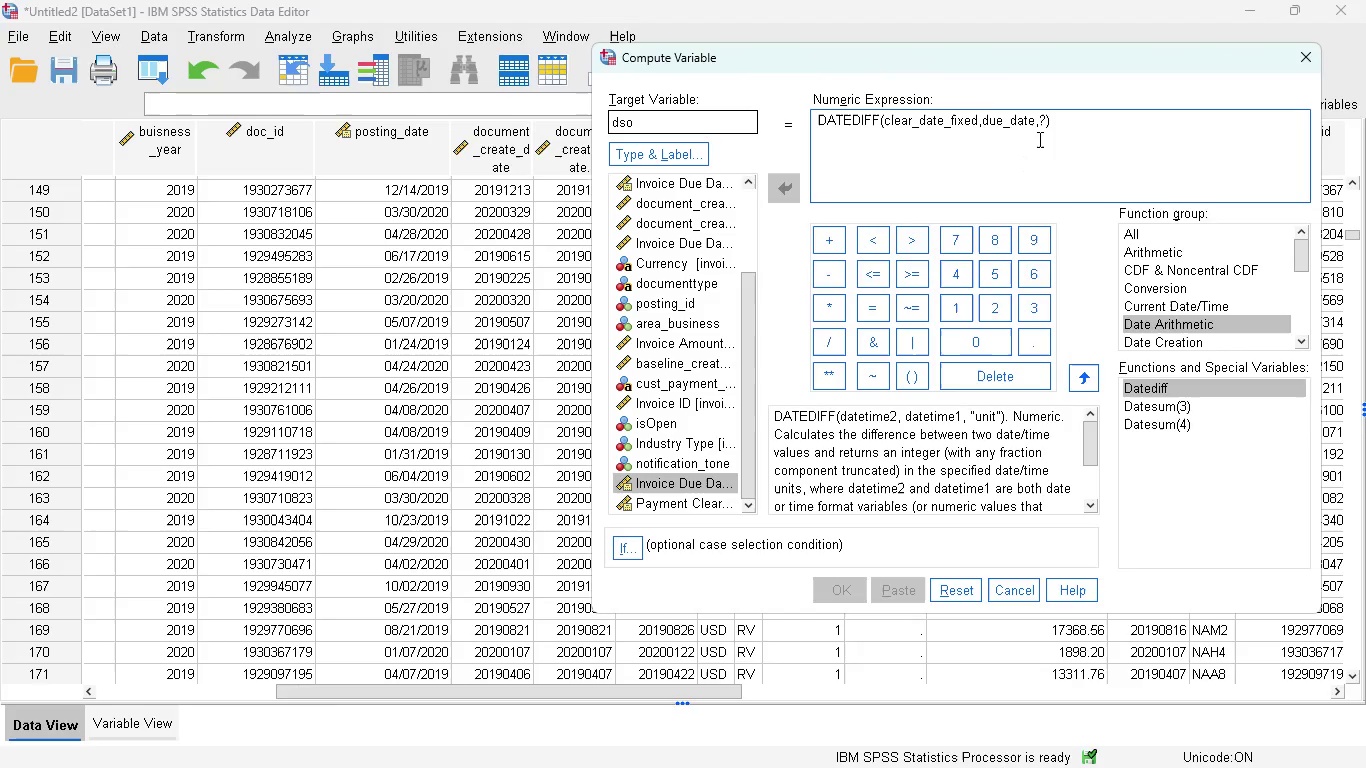 
left_click([1045, 121])
 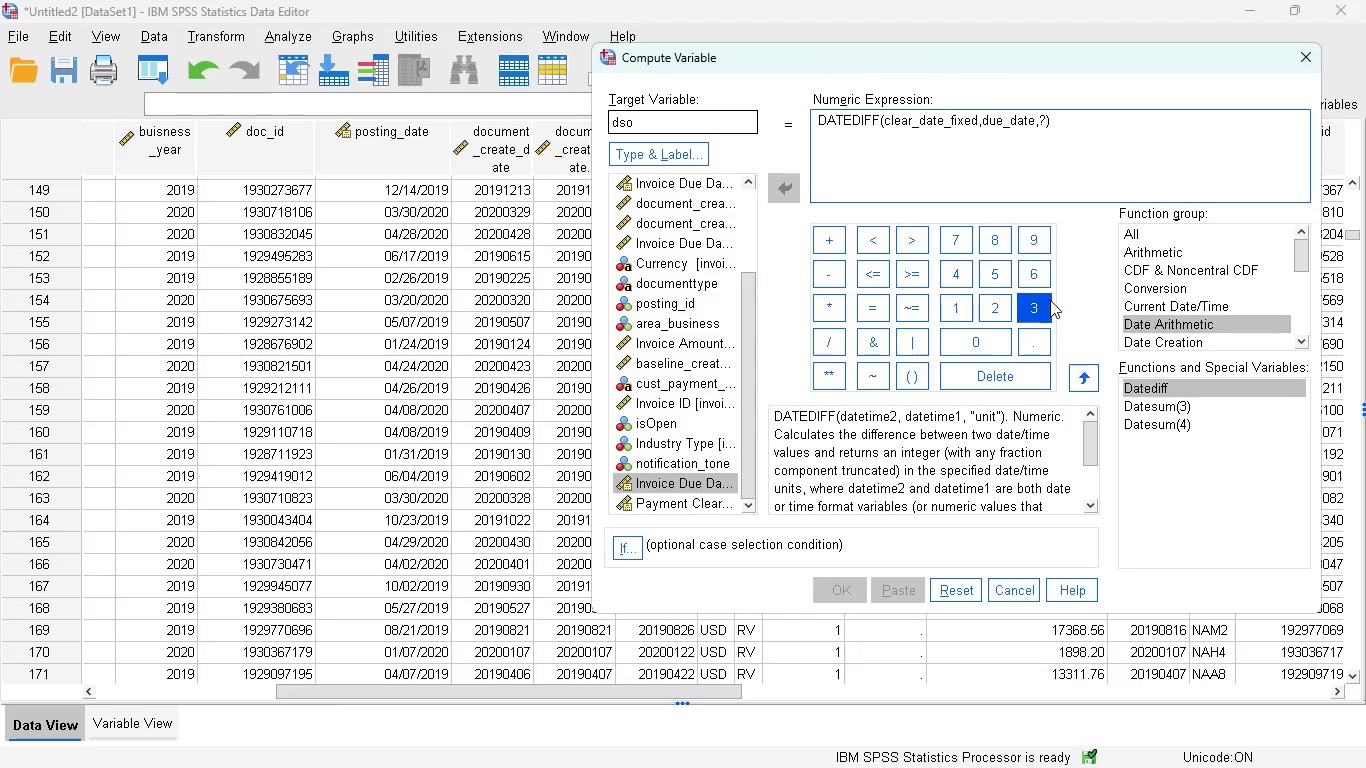 
key(Backspace)
 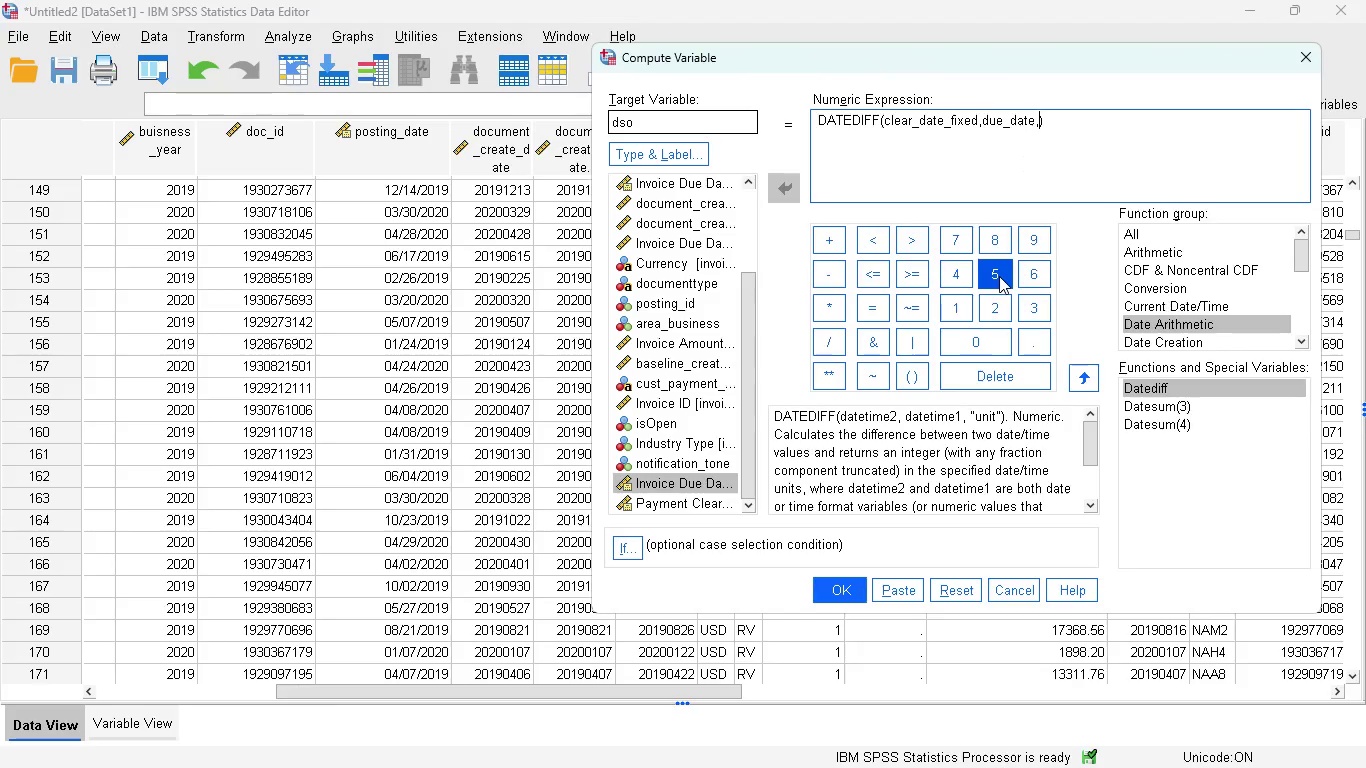 
wait(5.31)
 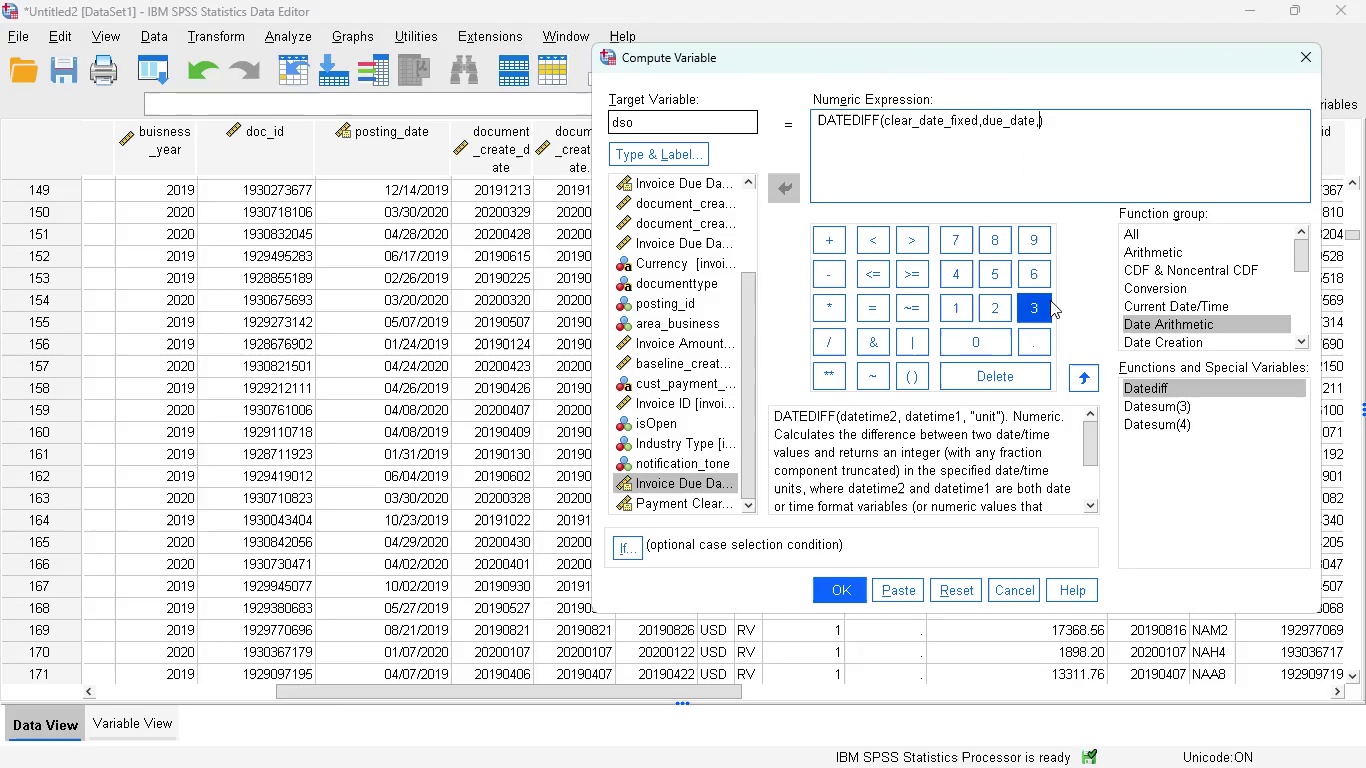 
type("days")
 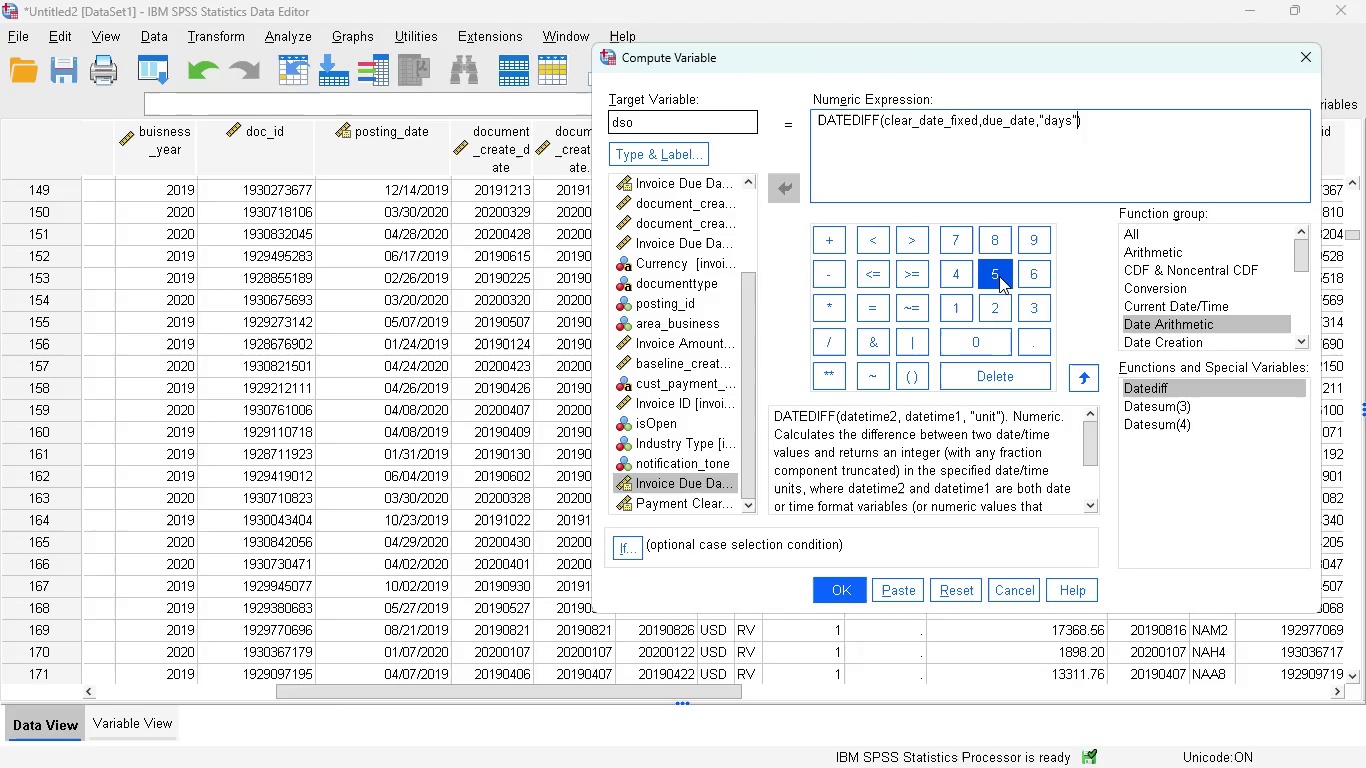 
wait(6.14)
 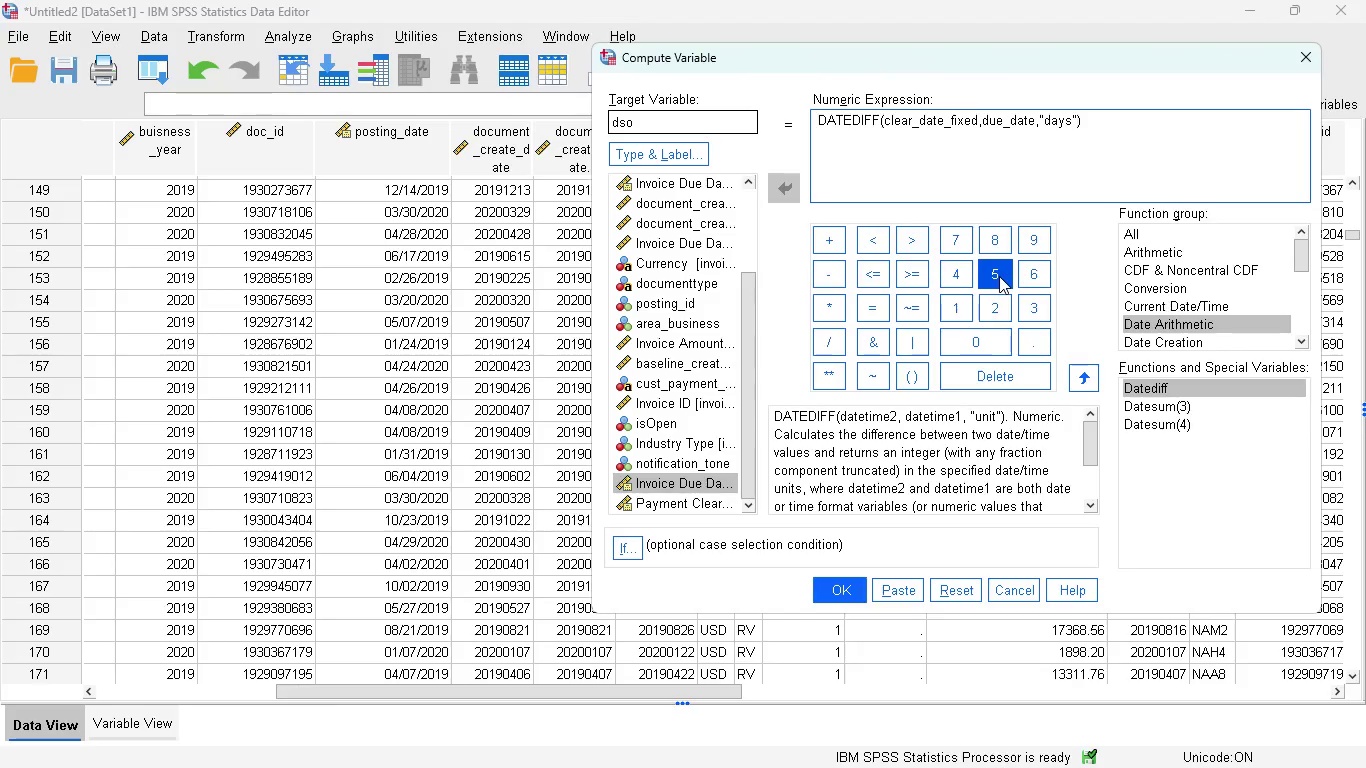 
left_click([896, 587])
 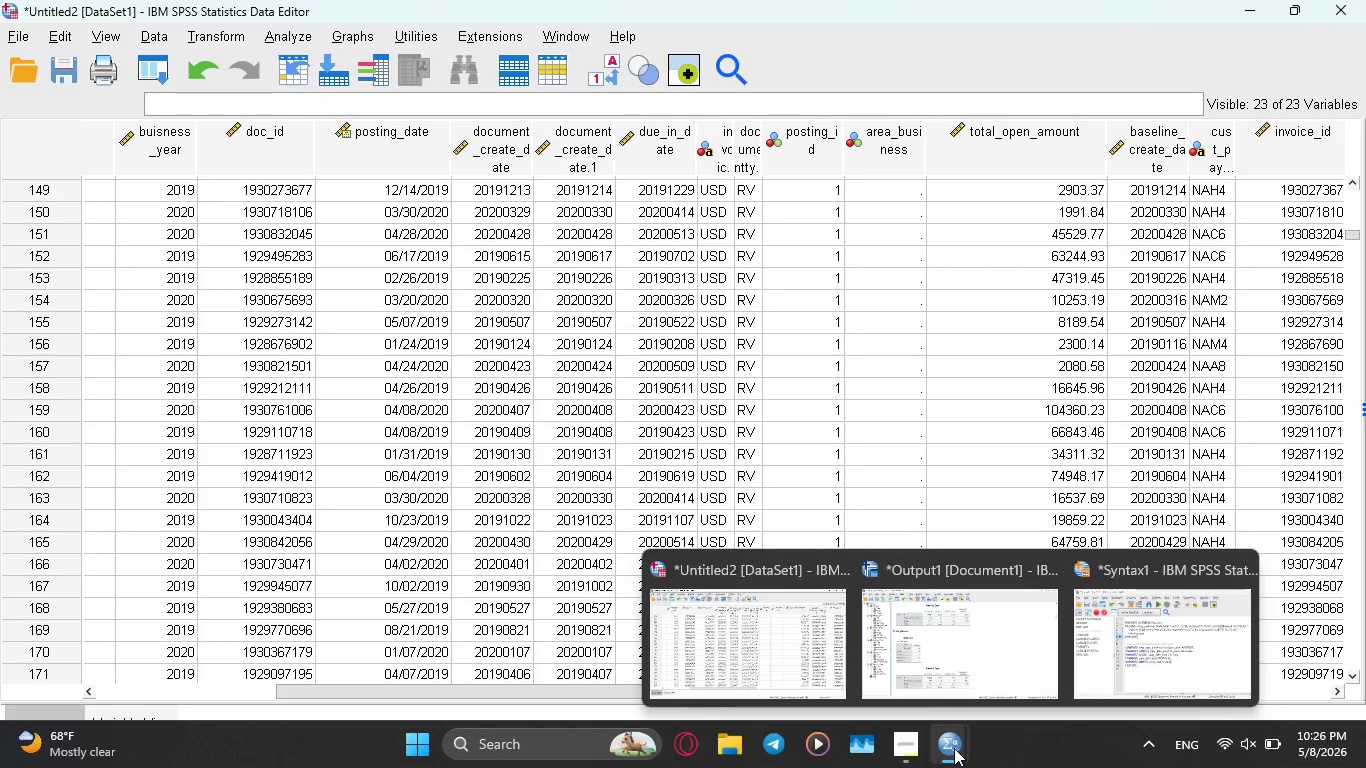 
left_click([1132, 640])
 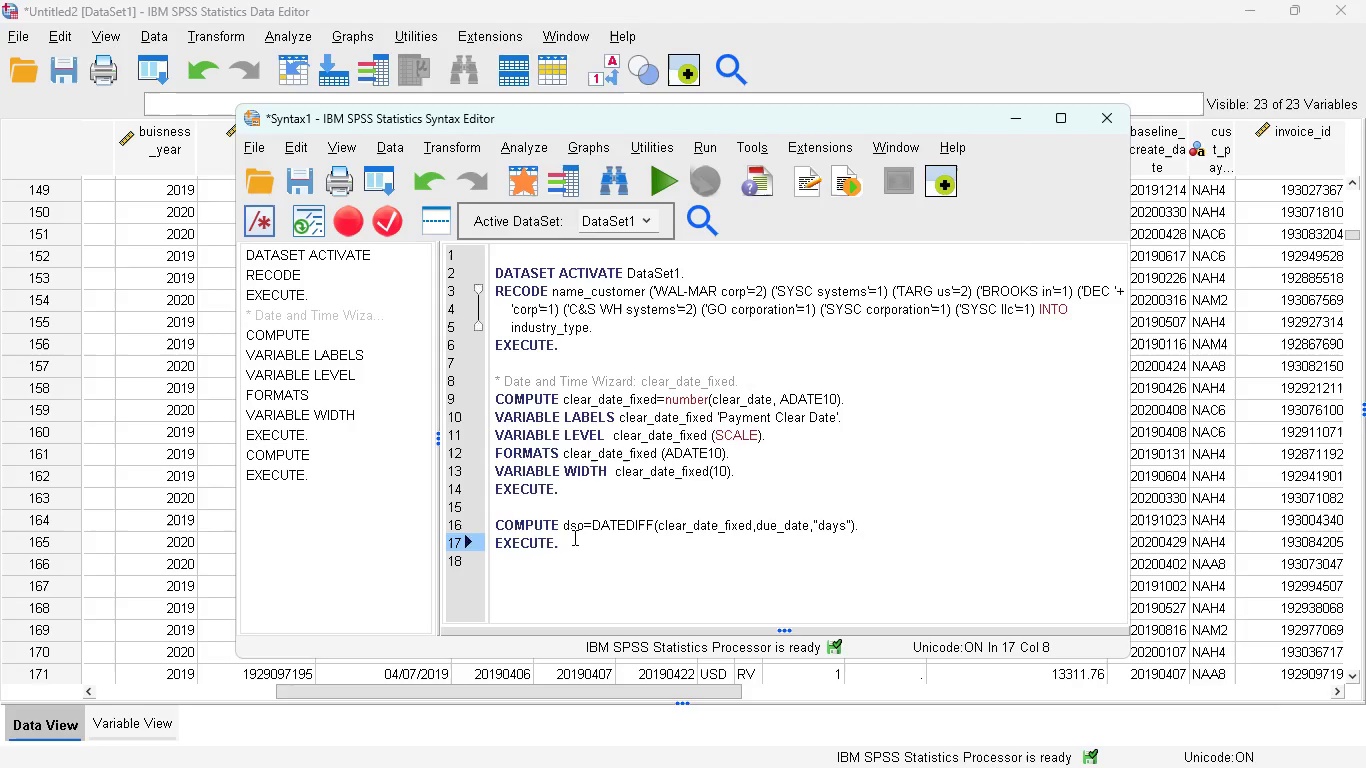 
left_click_drag(start_coordinate=[568, 544], to_coordinate=[493, 525])
 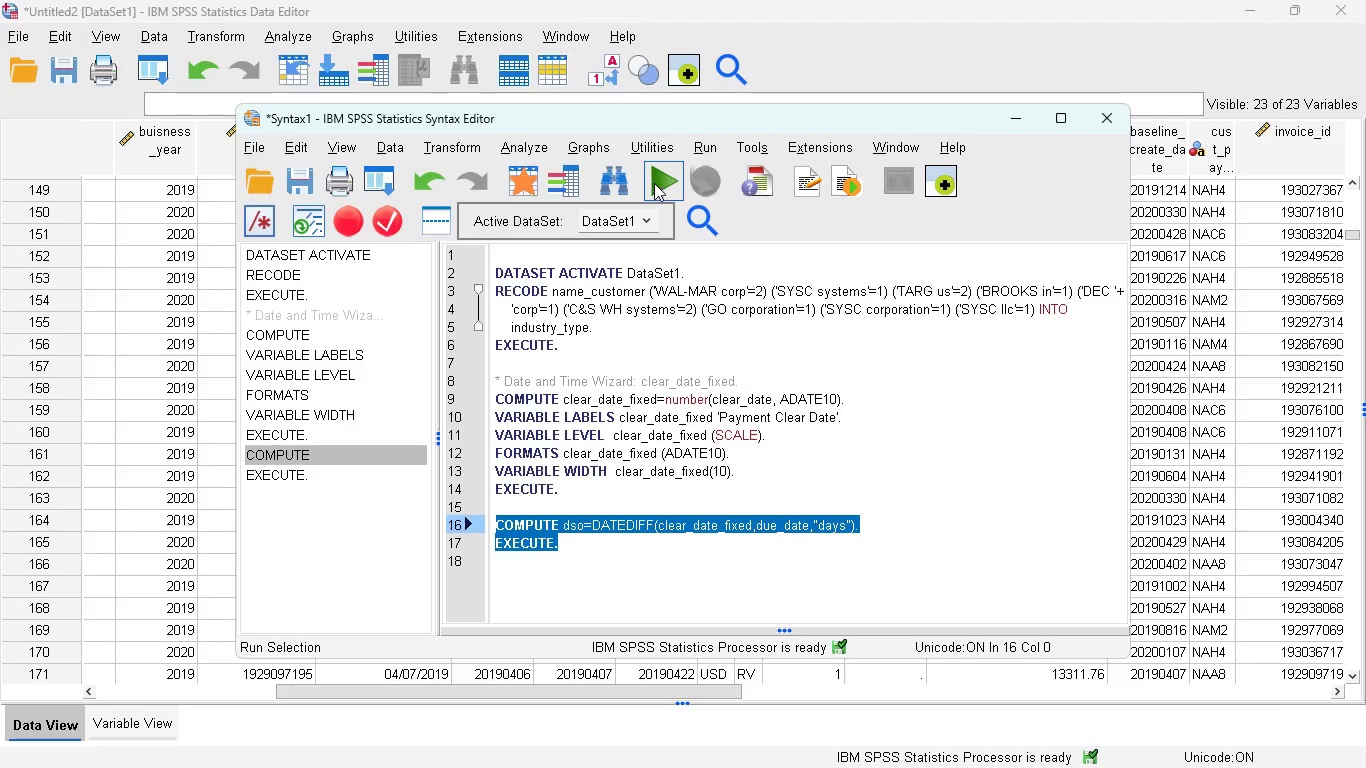 
left_click([654, 183])
 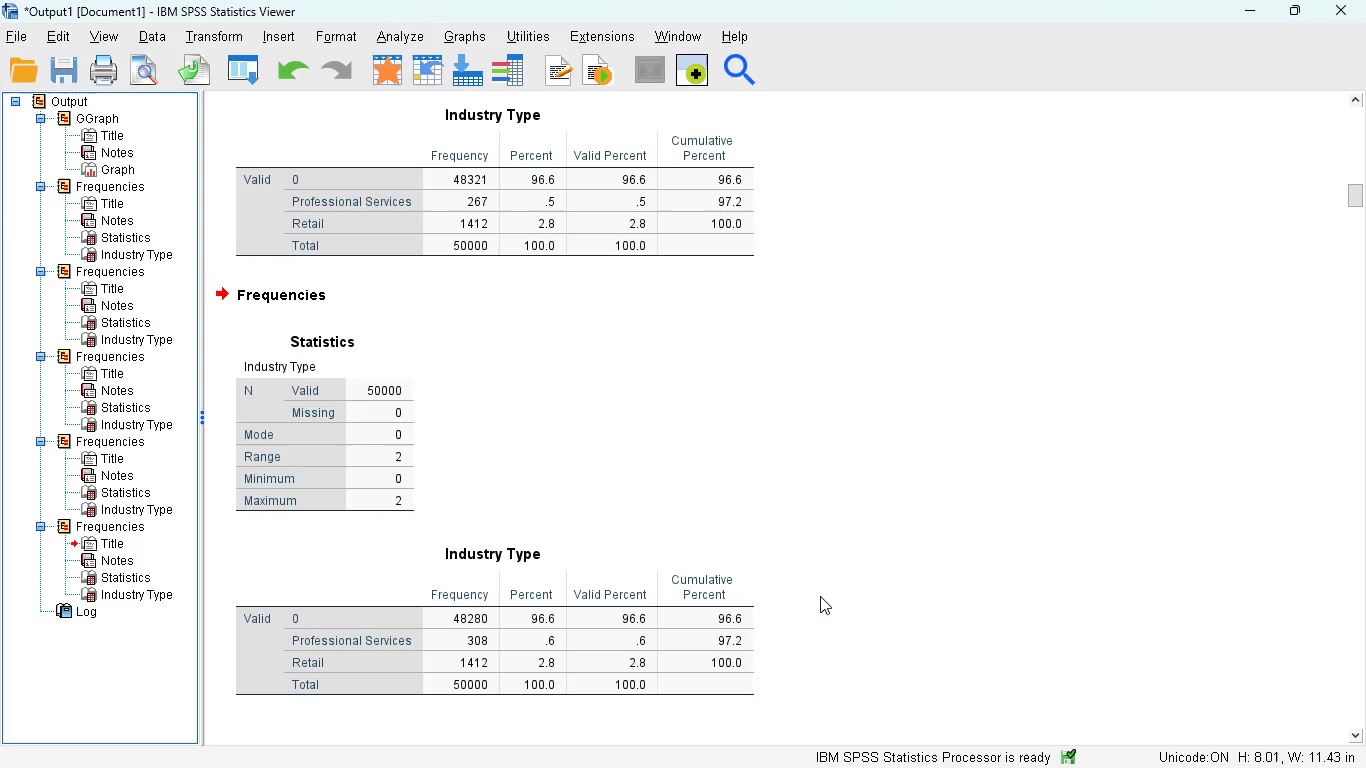 
wait(23.16)
 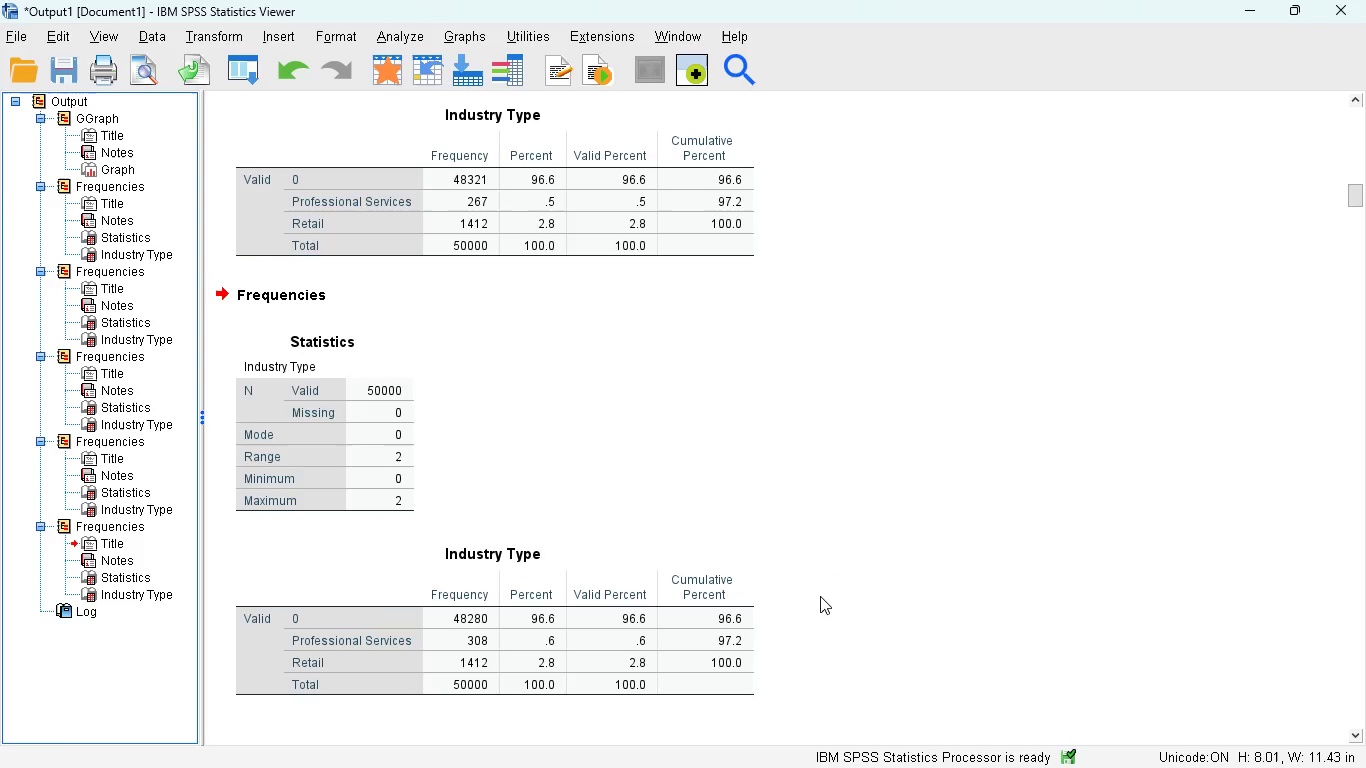 
left_click([800, 651])
 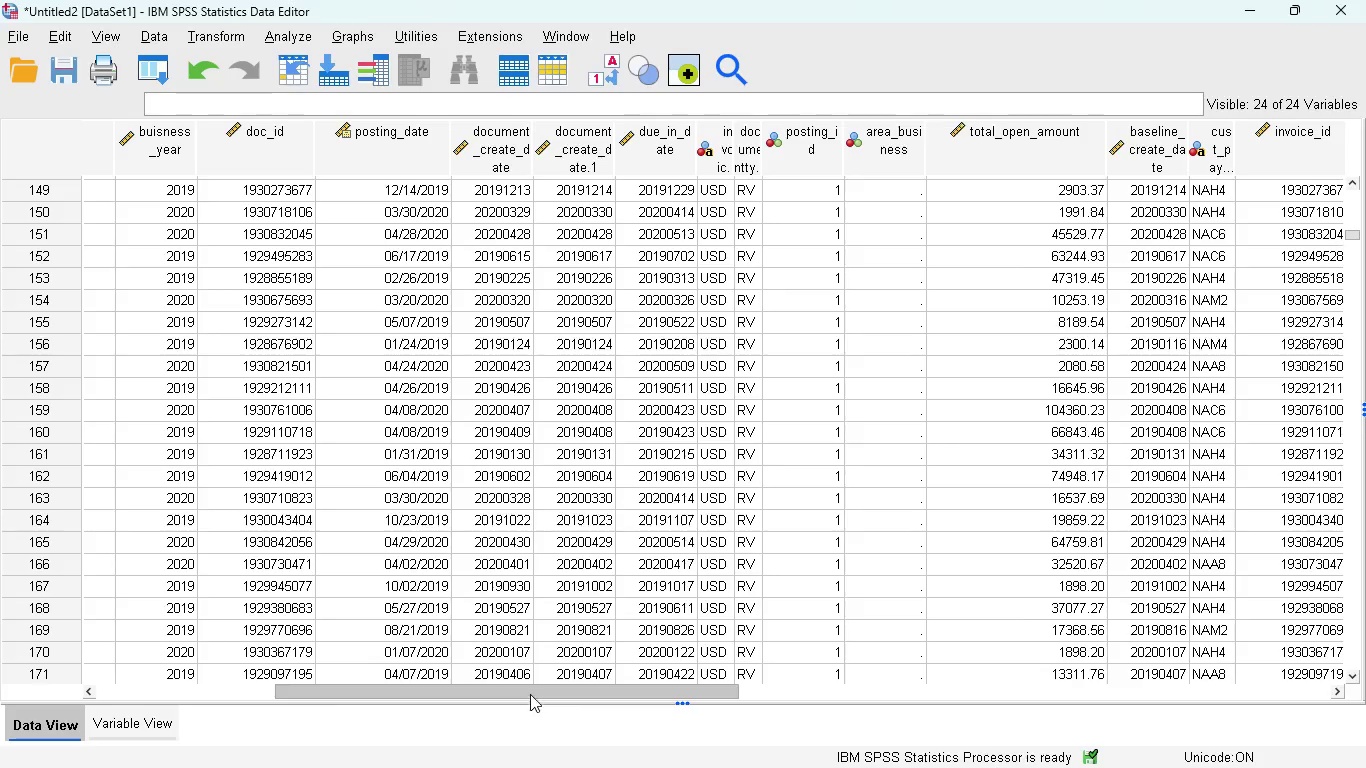 
left_click_drag(start_coordinate=[529, 690], to_coordinate=[868, 667])
 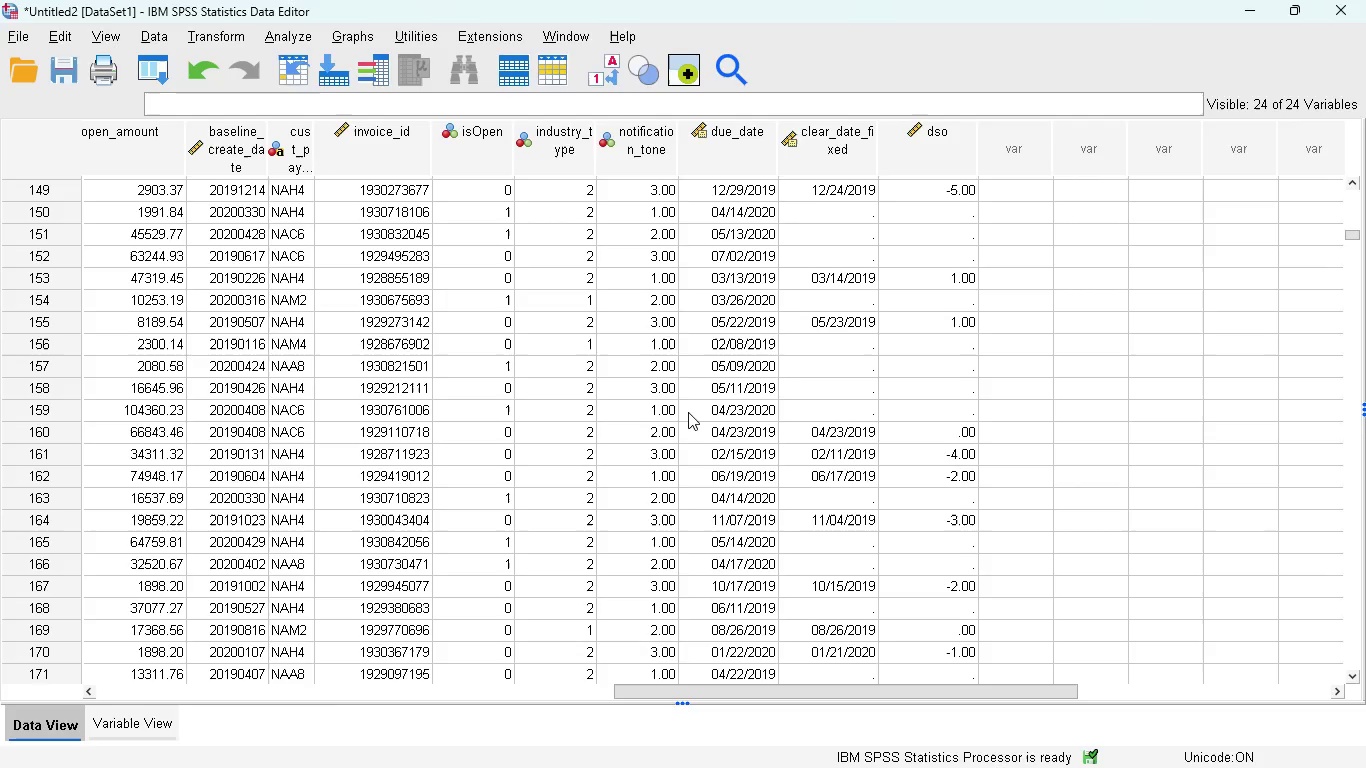 
wait(25.61)
 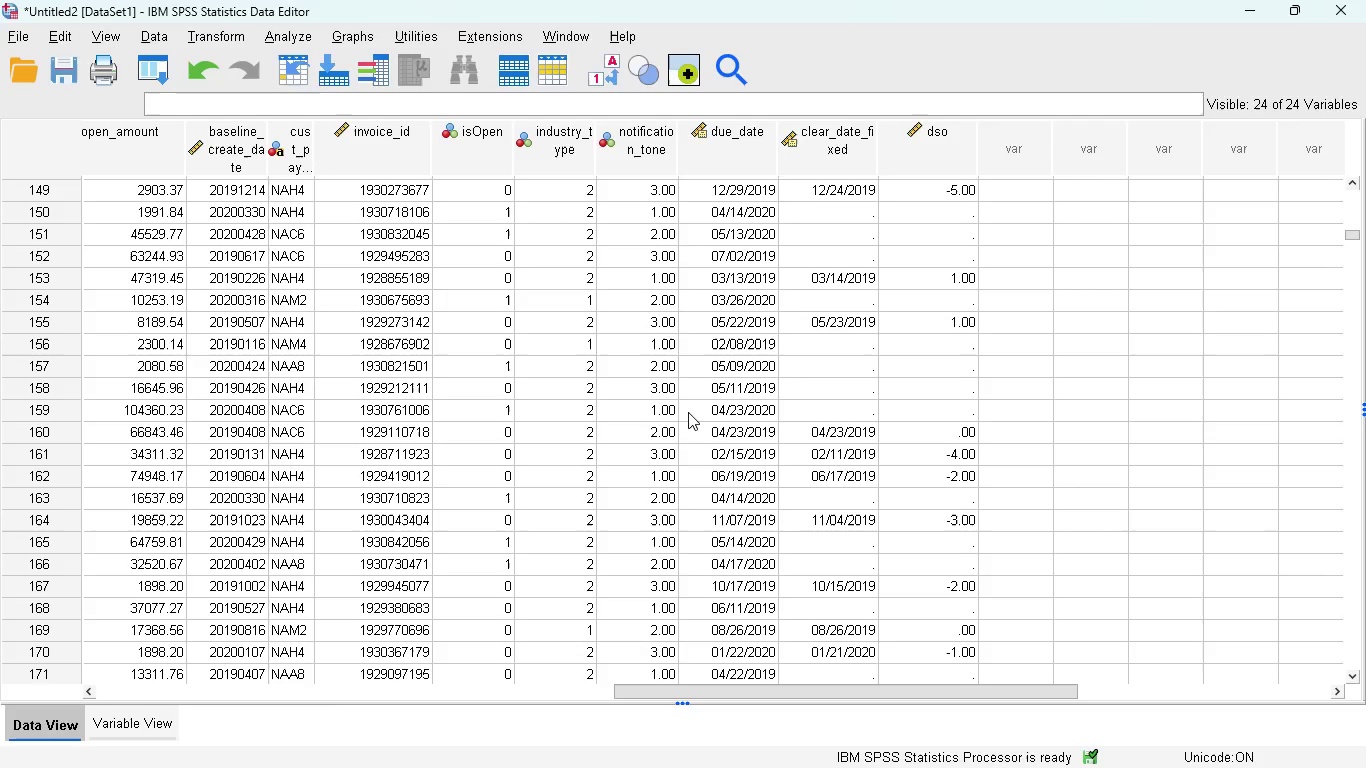 
left_click([151, 722])
 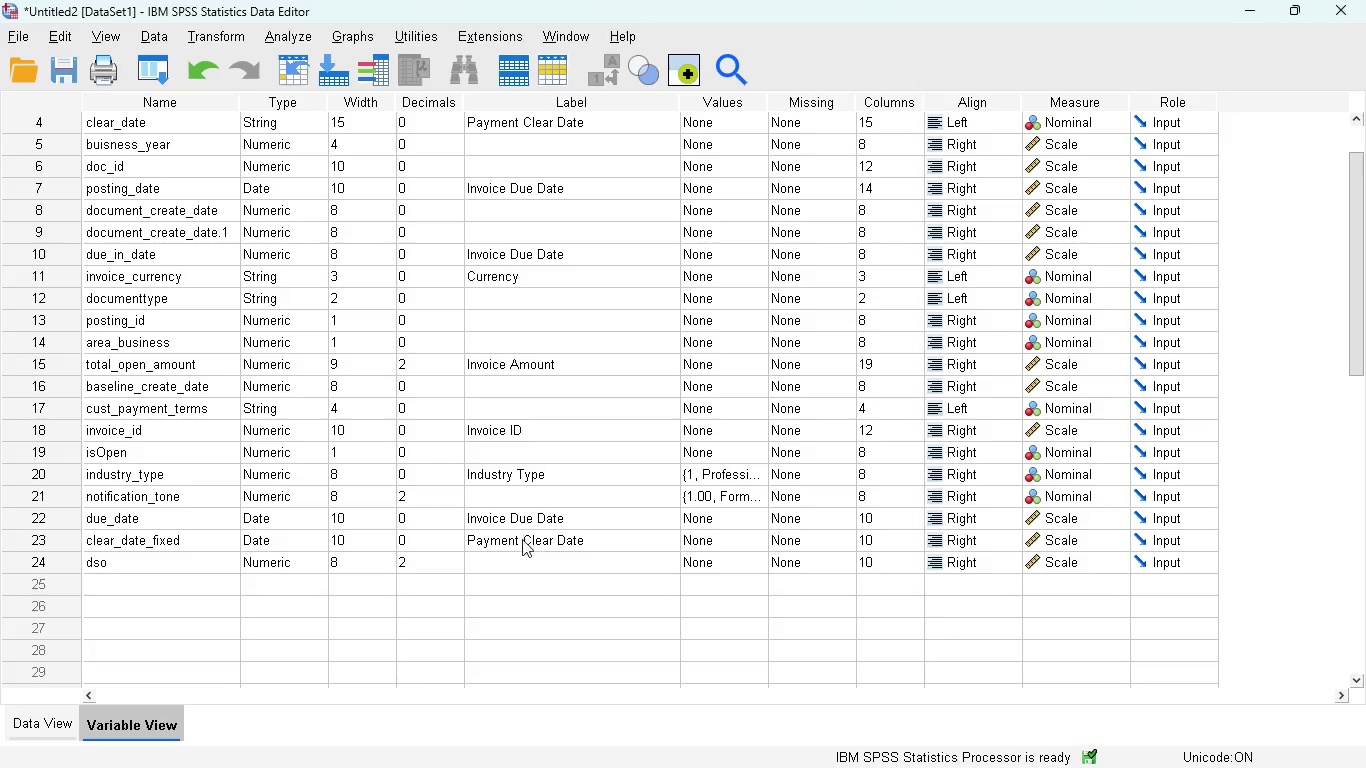 
left_click([501, 554])
 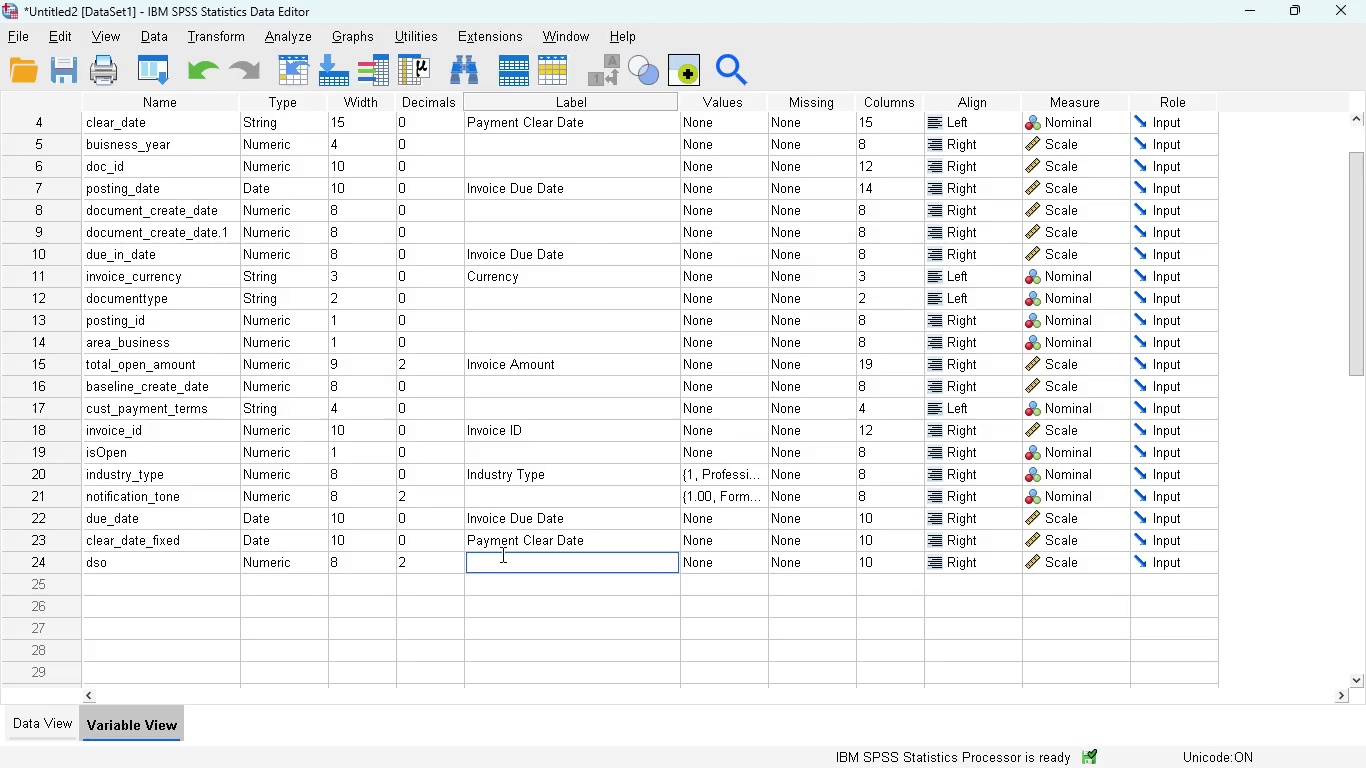 
type(Days Sales Outstanding)
 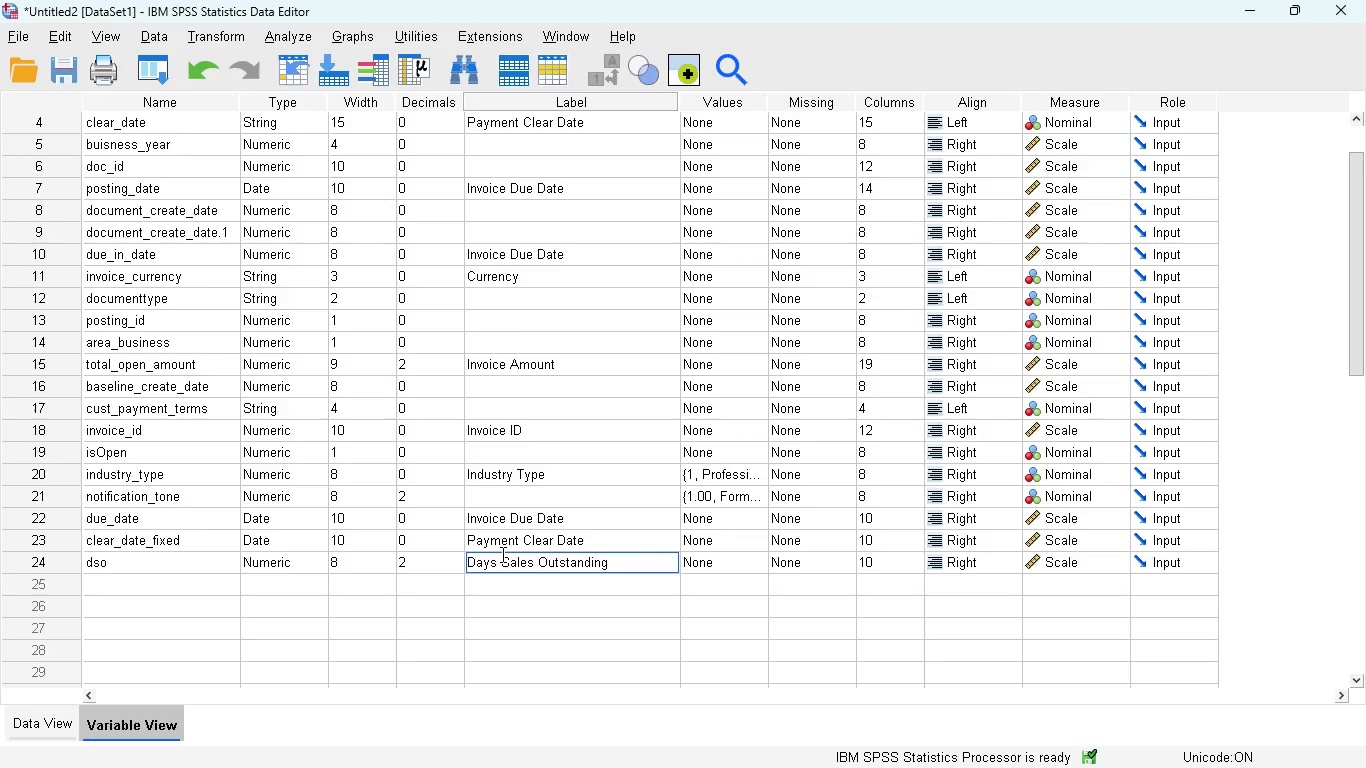 
wait(34.81)
 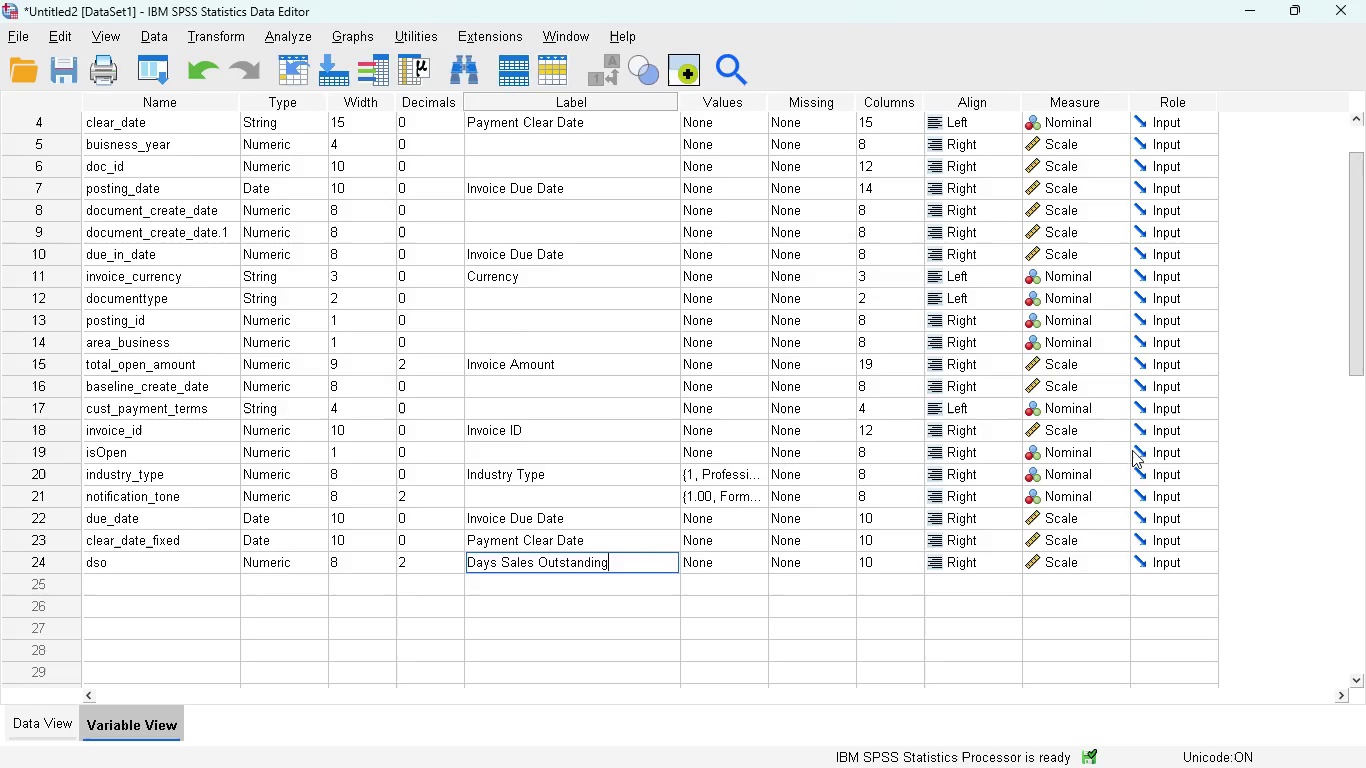 
left_click([42, 725])
 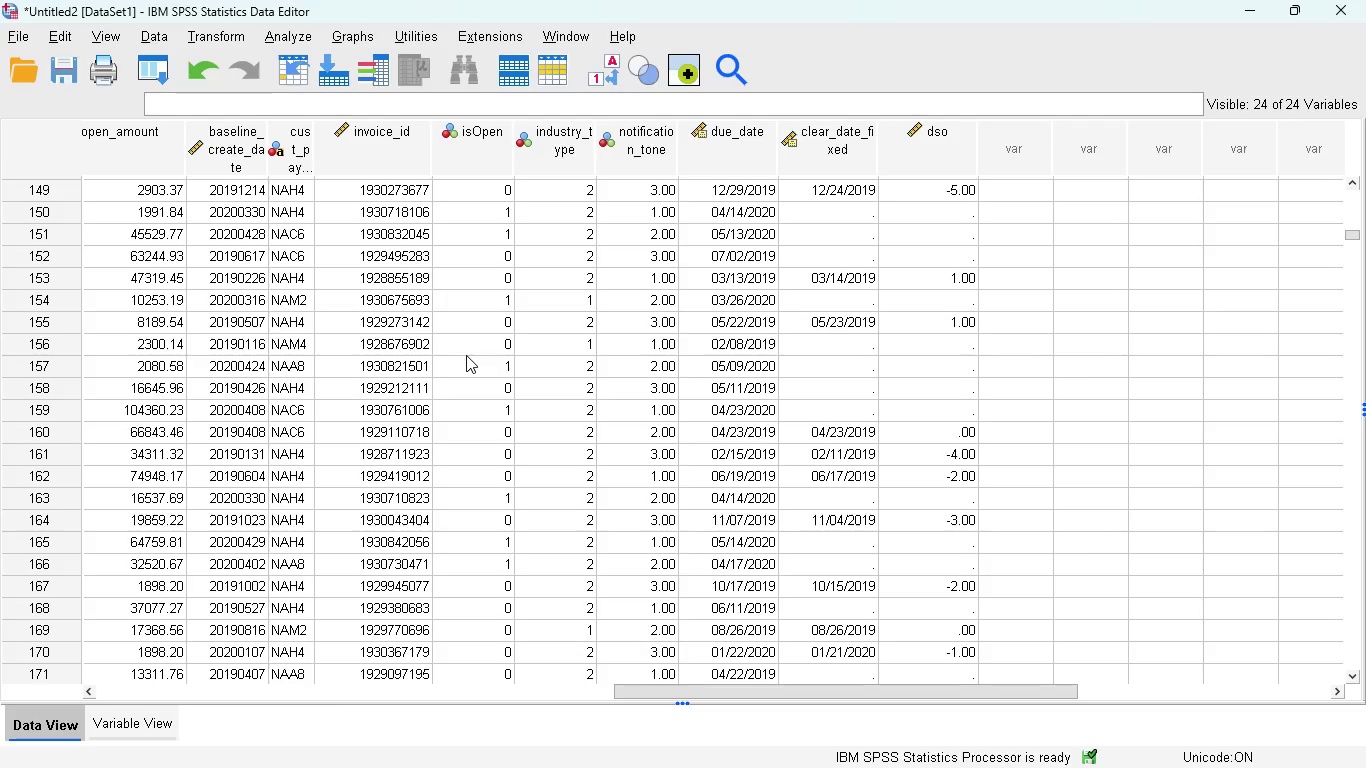 
wait(52.09)
 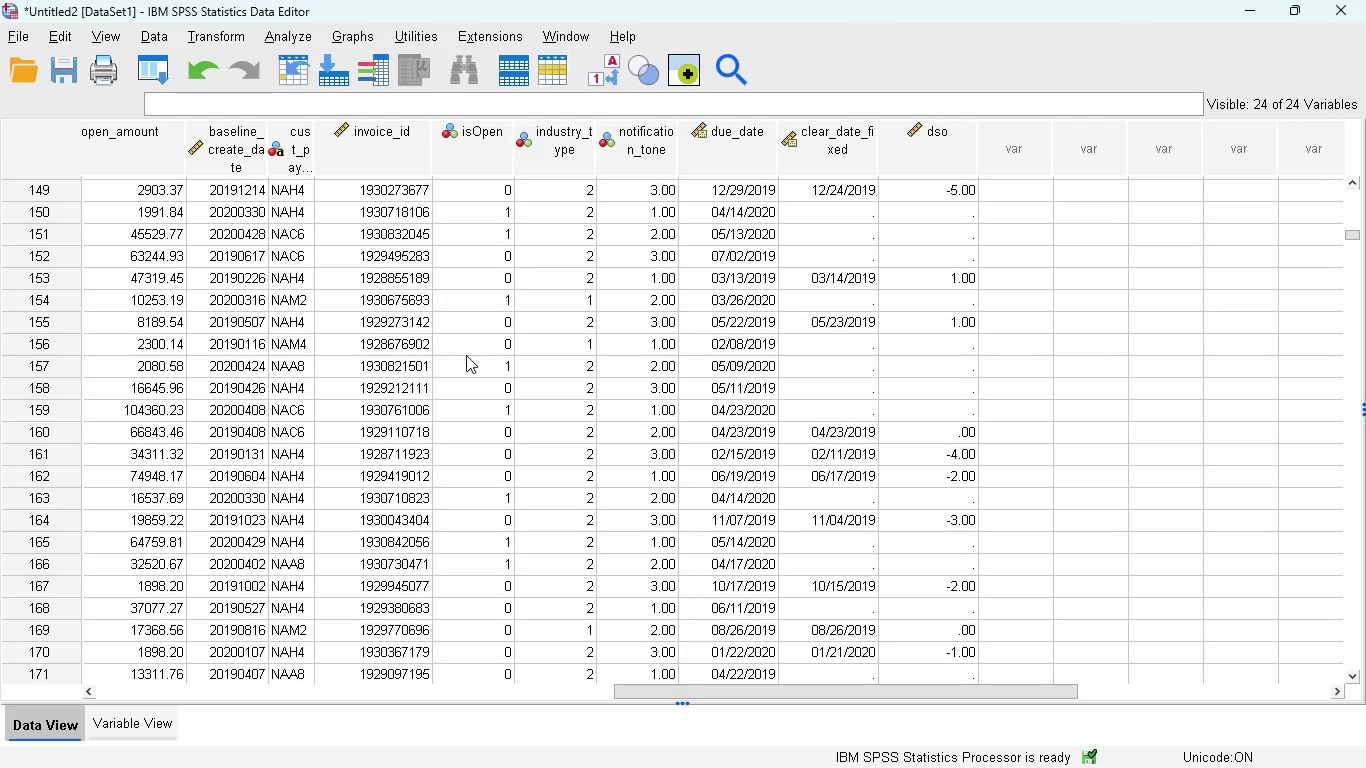 
left_click([124, 717])
 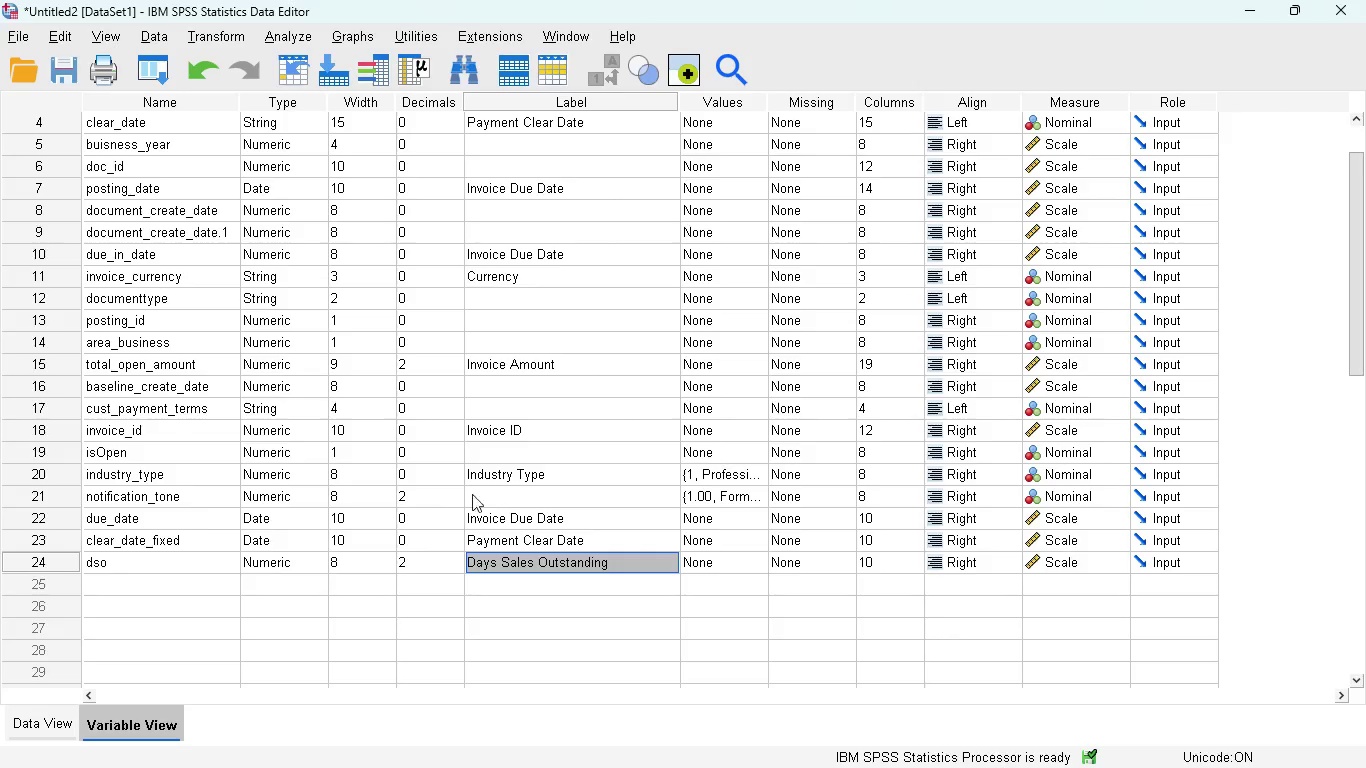 
left_click([499, 500])
 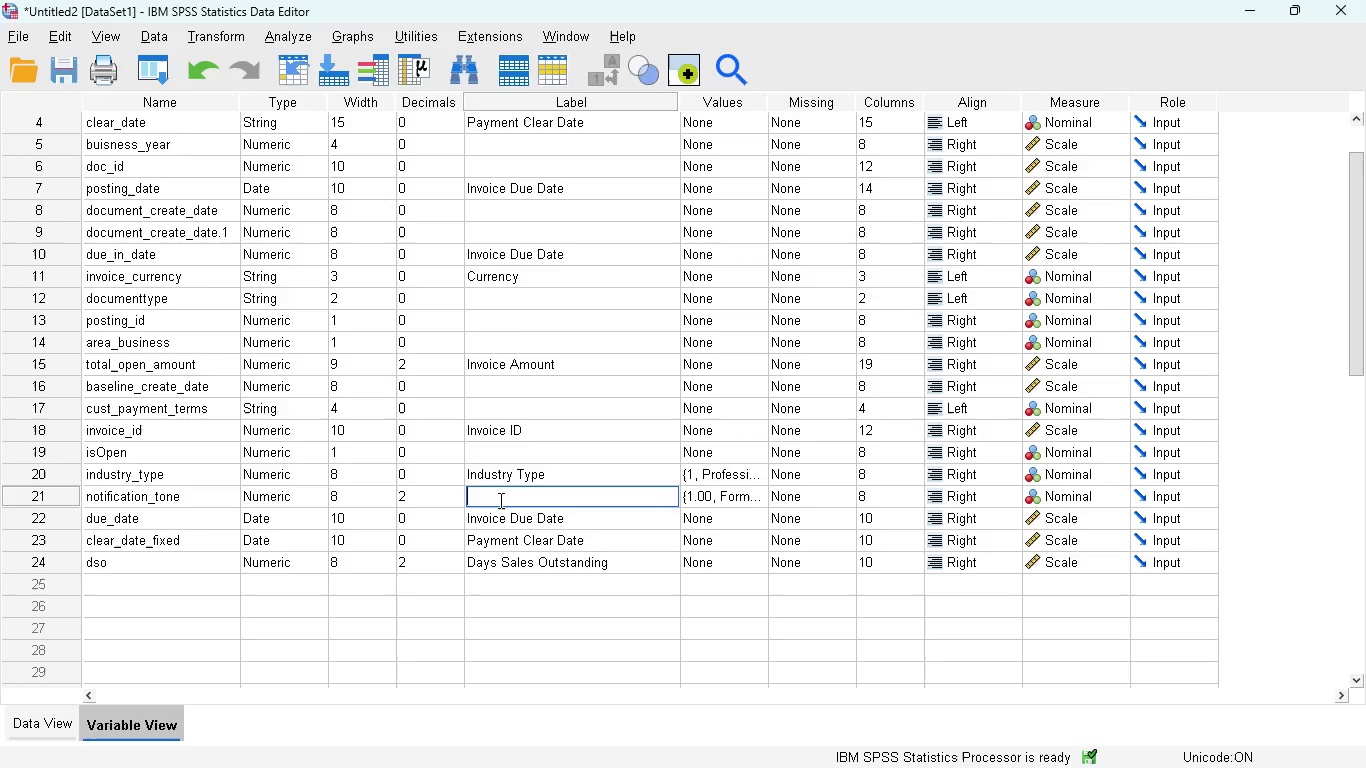 
wait(11.52)
 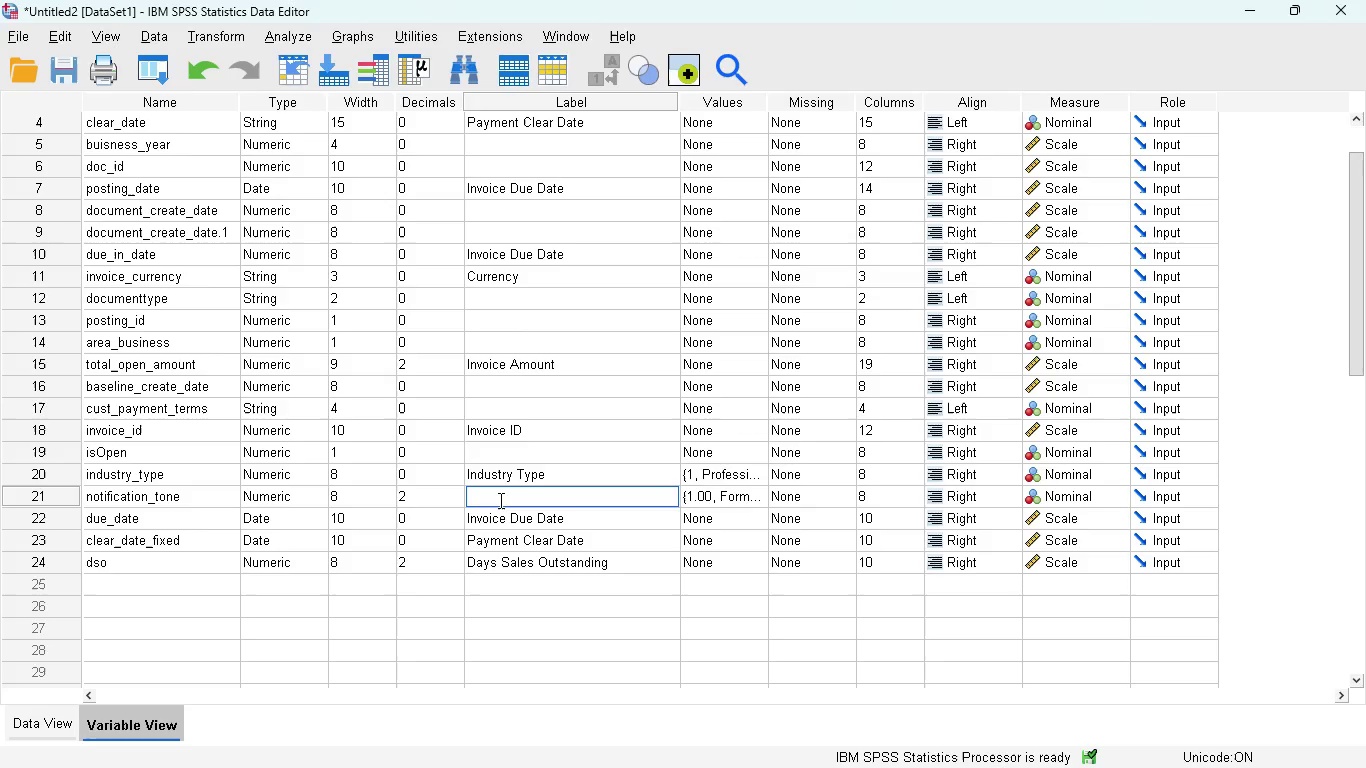 
type(Notification Tone)
 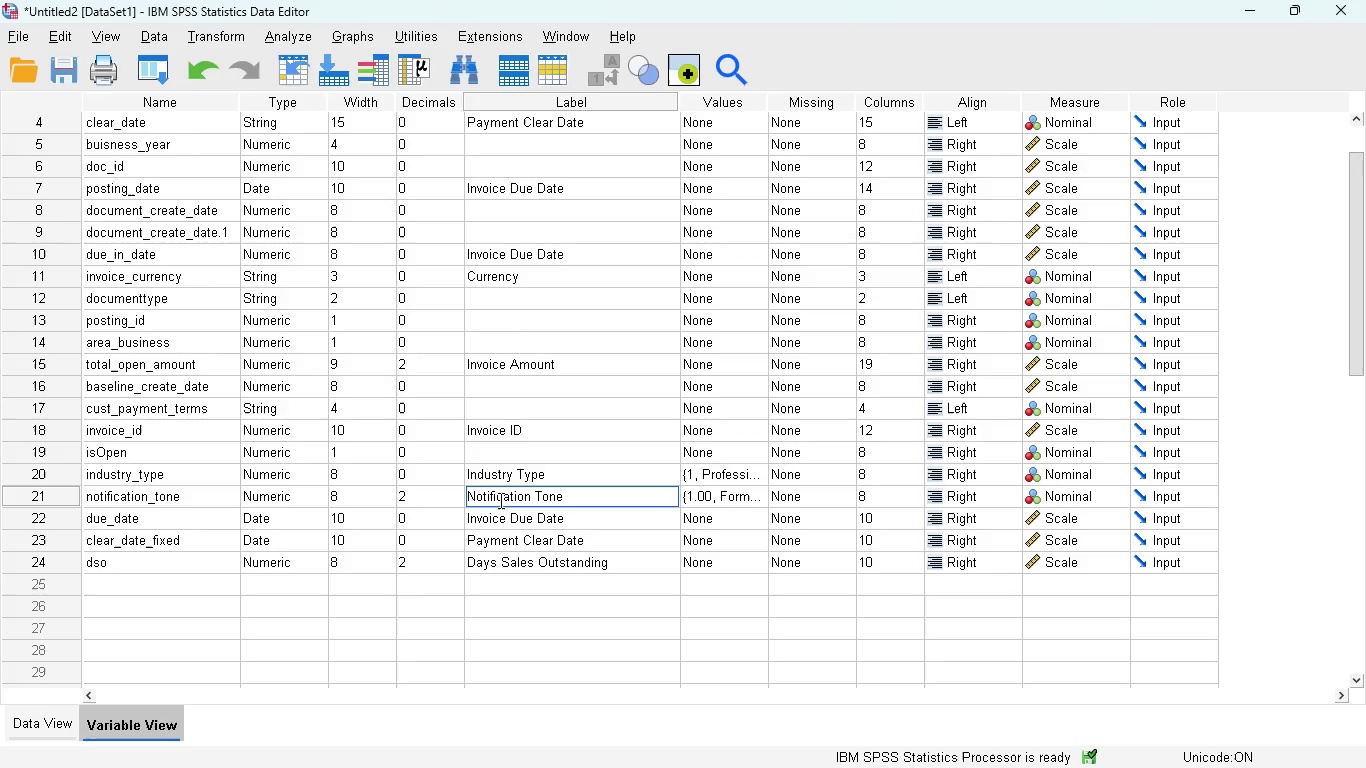 
wait(37.53)
 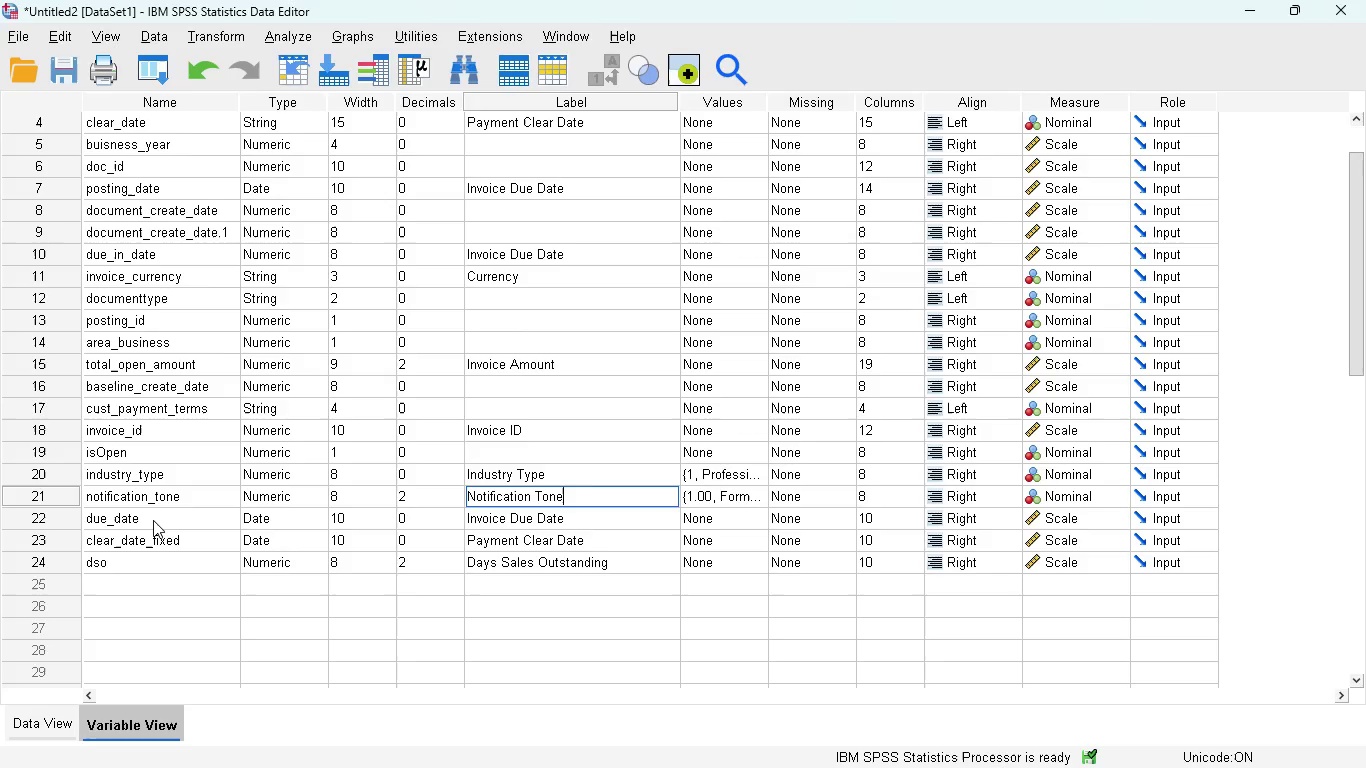 
left_click([150, 512])
 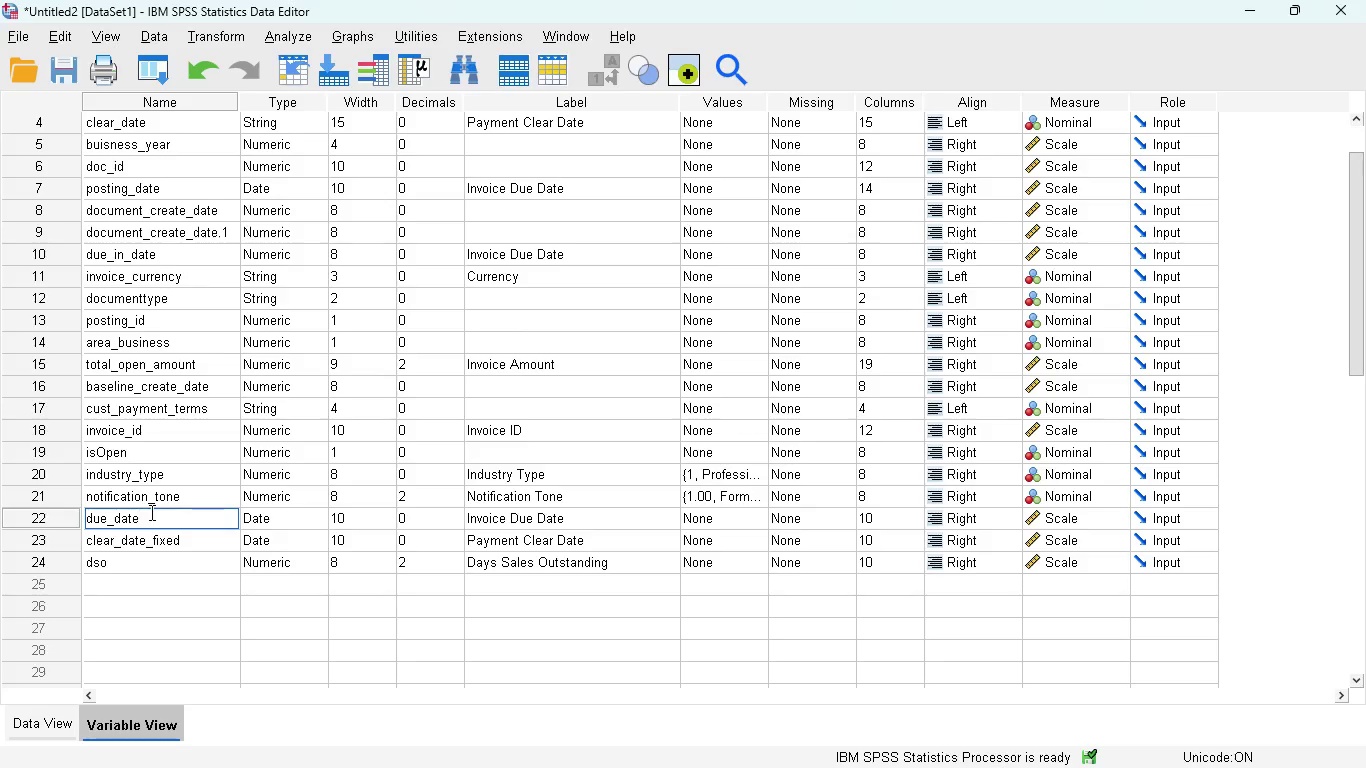 
type(_fixed)
 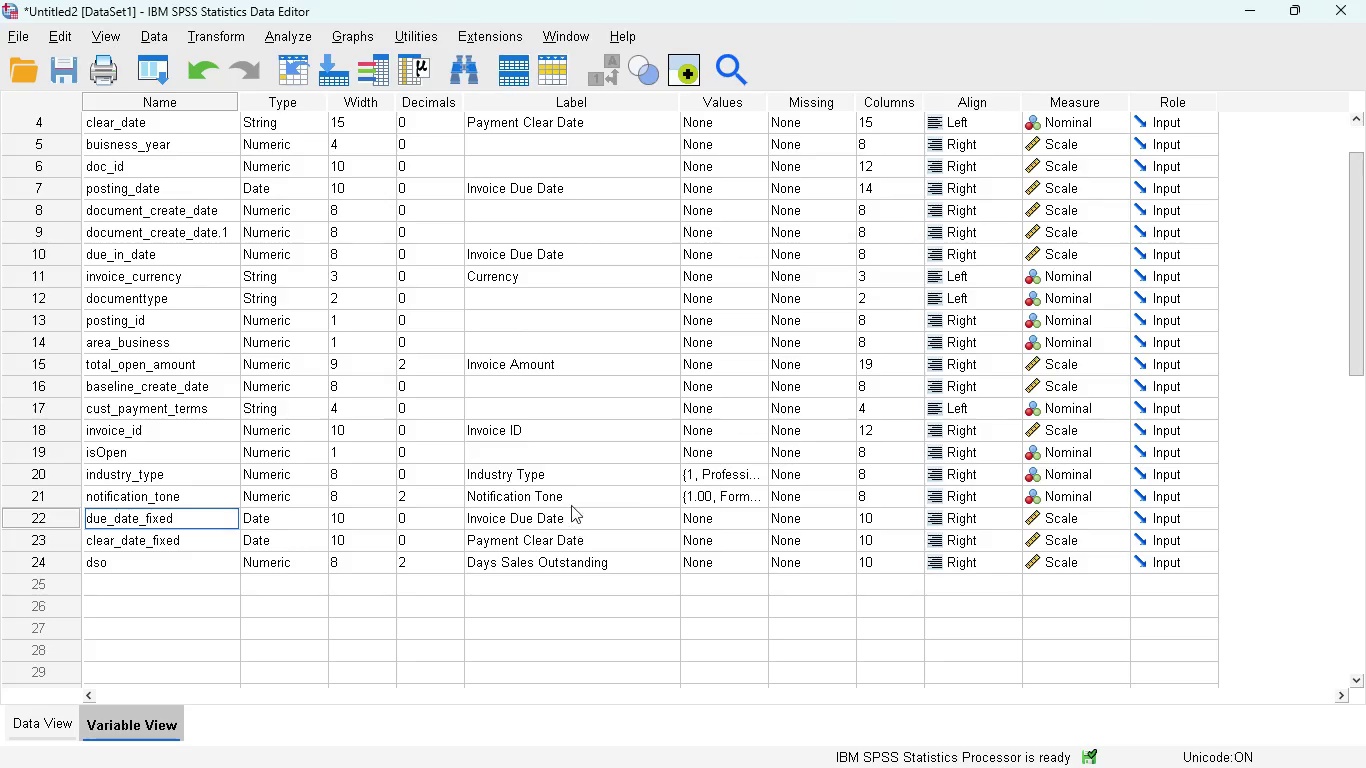 
left_click([577, 514])
 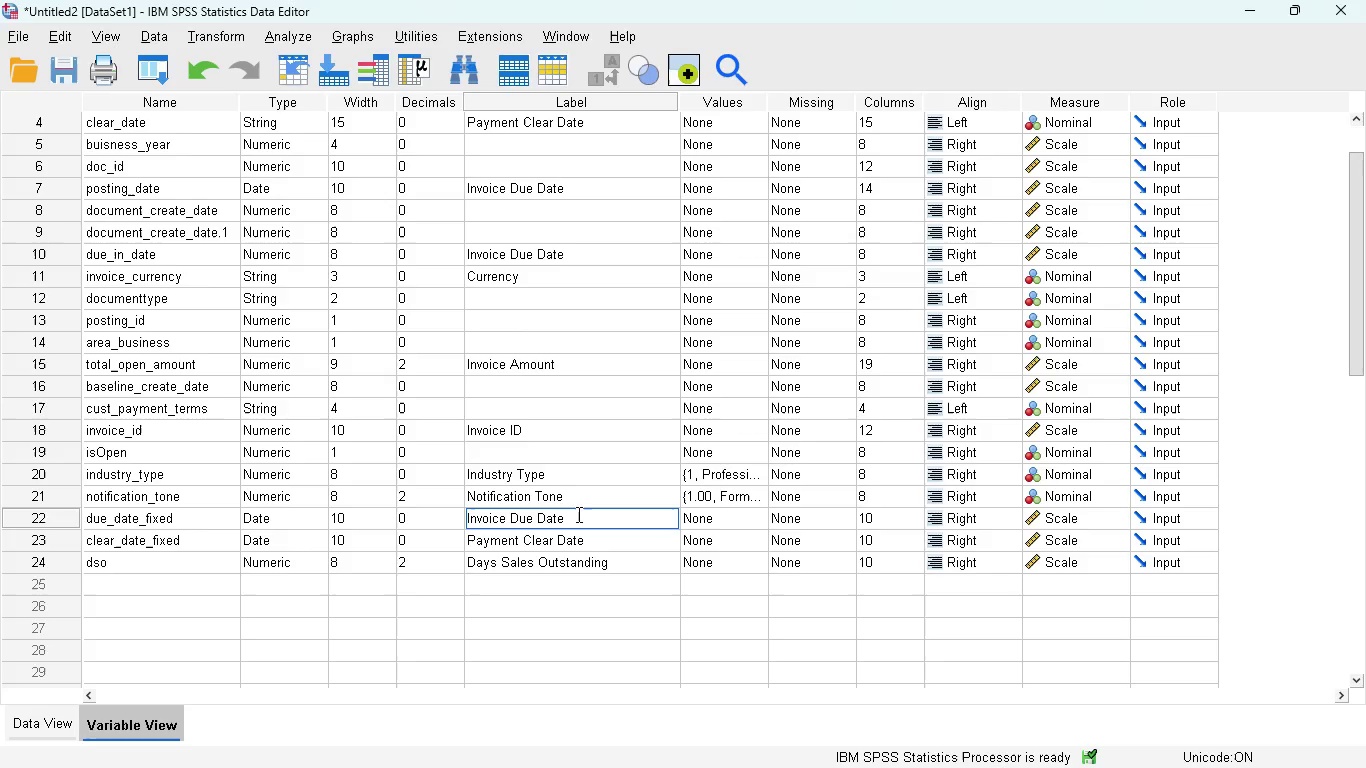 
type( Fie)
key(Backspace)
type(xed)
 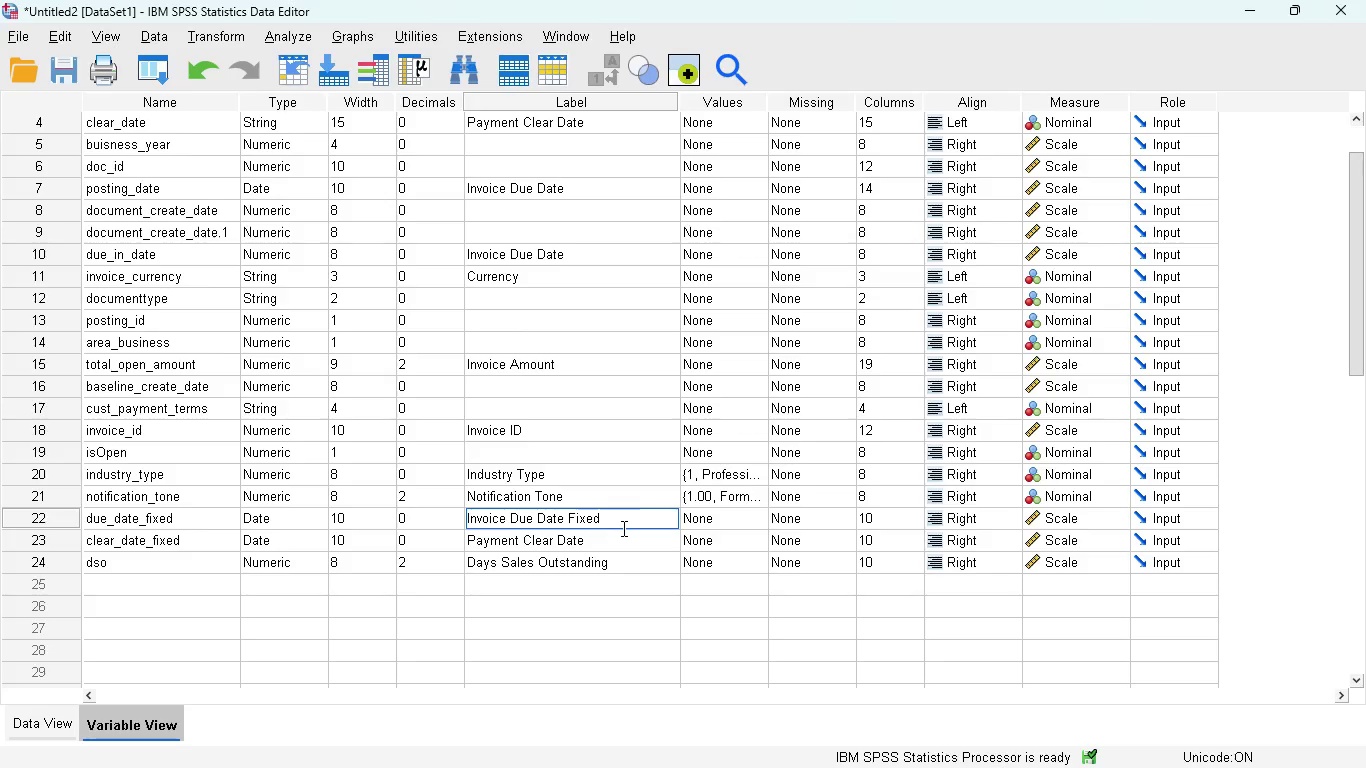 
wait(5.14)
 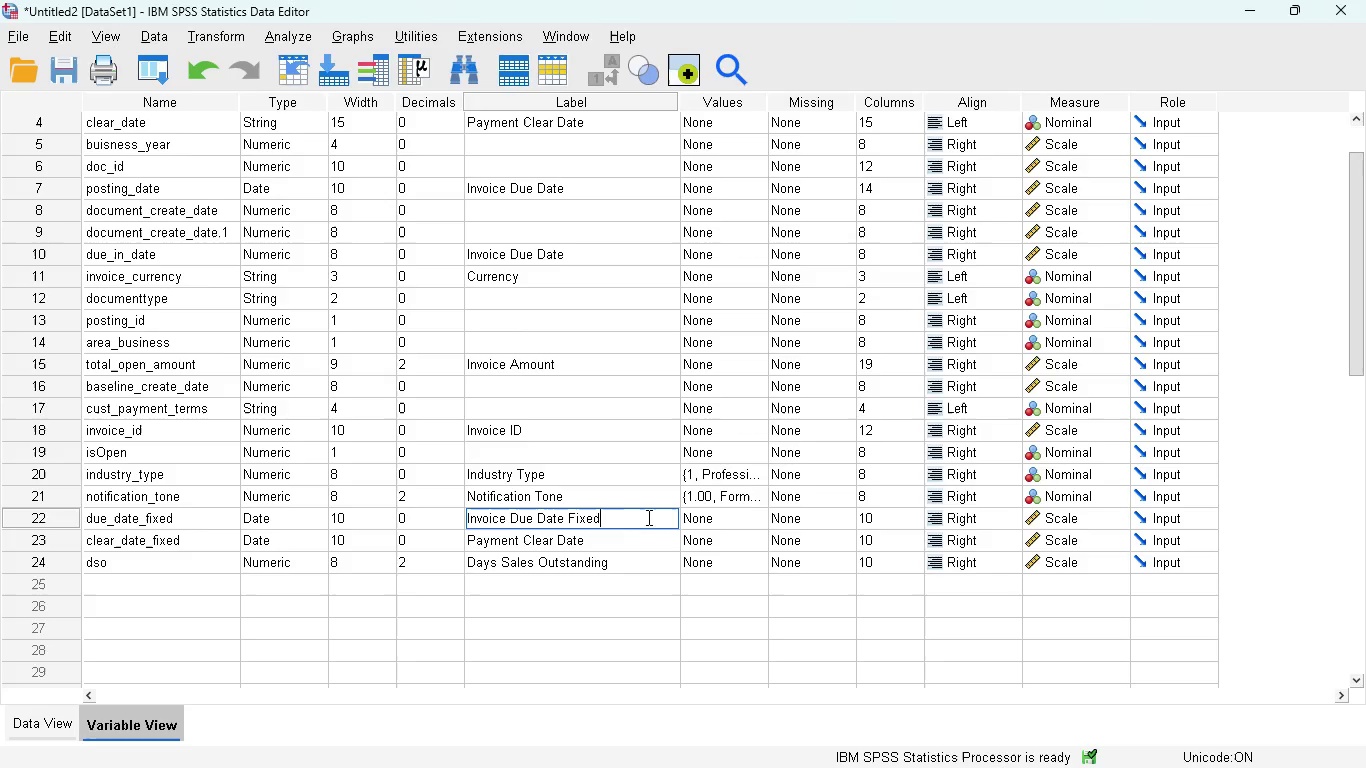 
key(Backspace)
 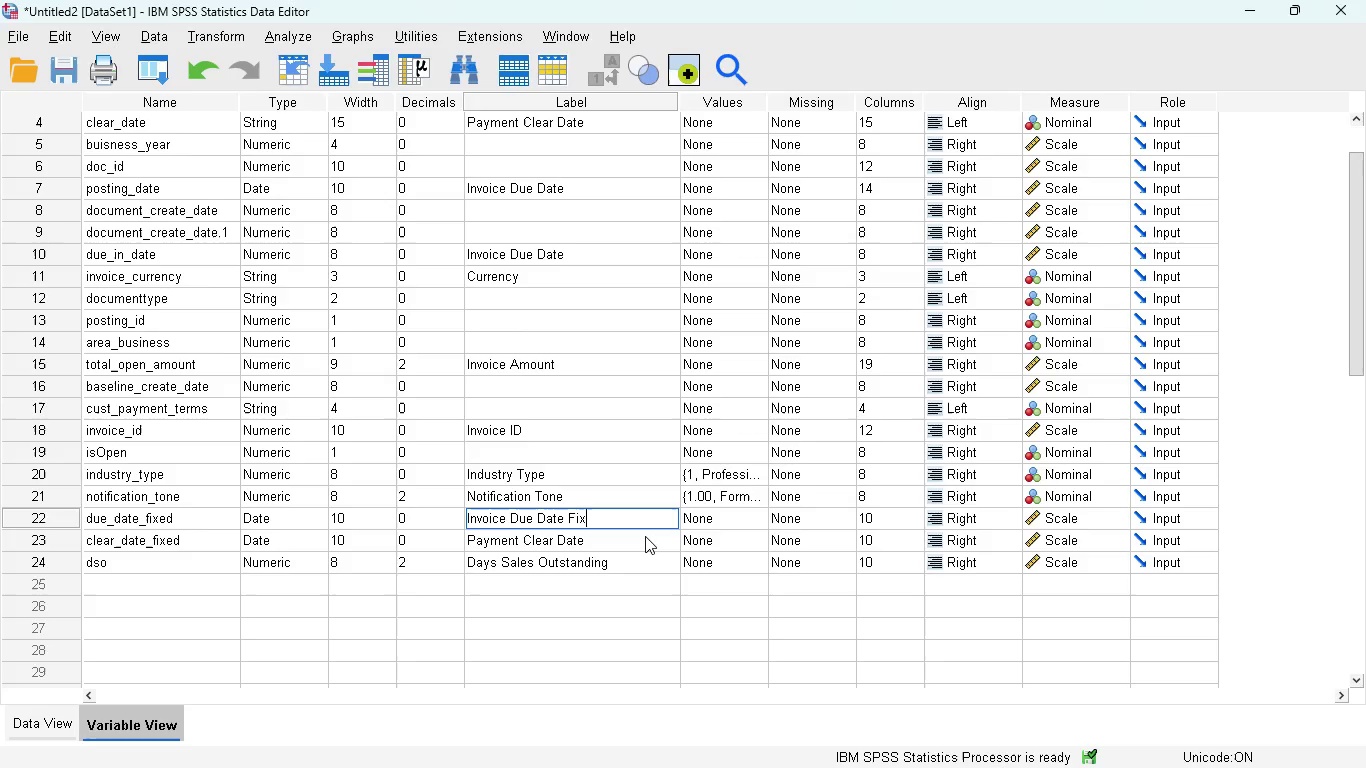 
key(Backspace)
 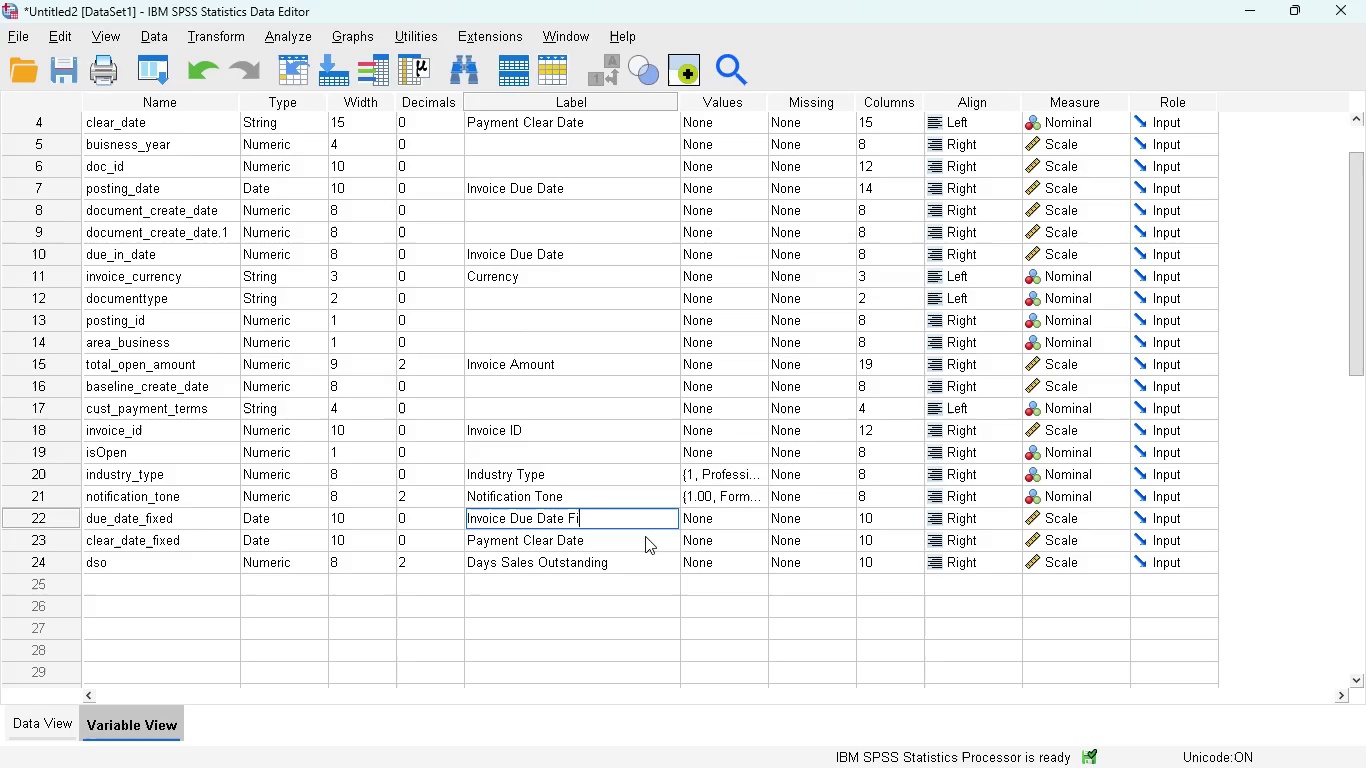 
key(Backspace)
 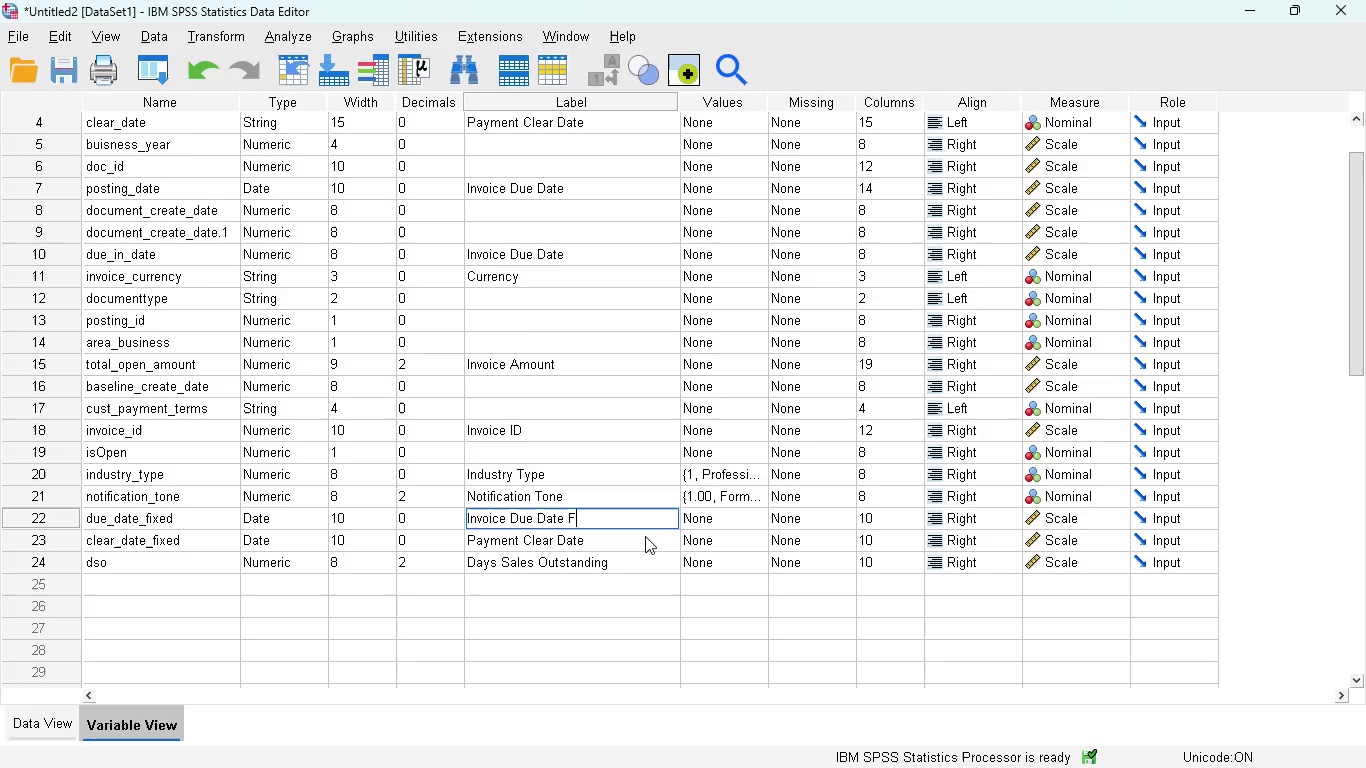 
key(Backspace)
 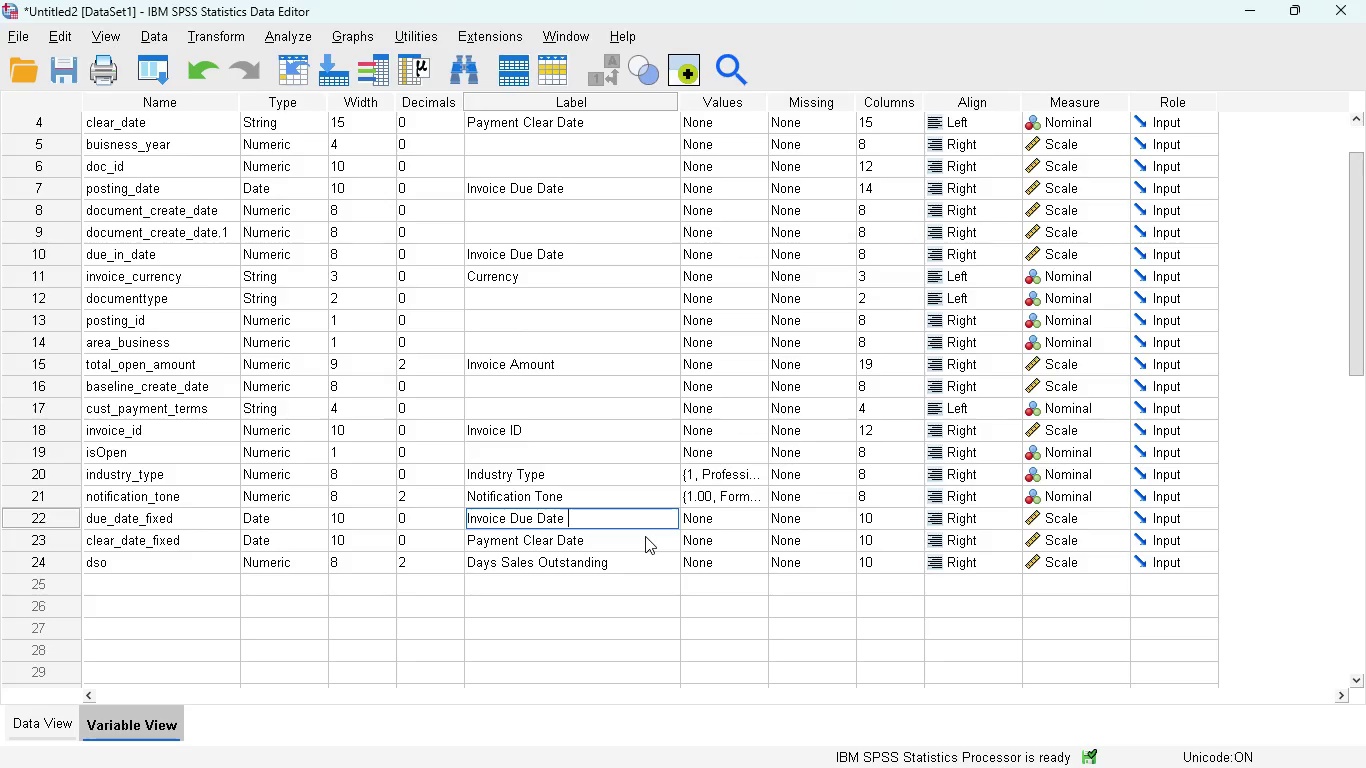 
key(Backspace)
 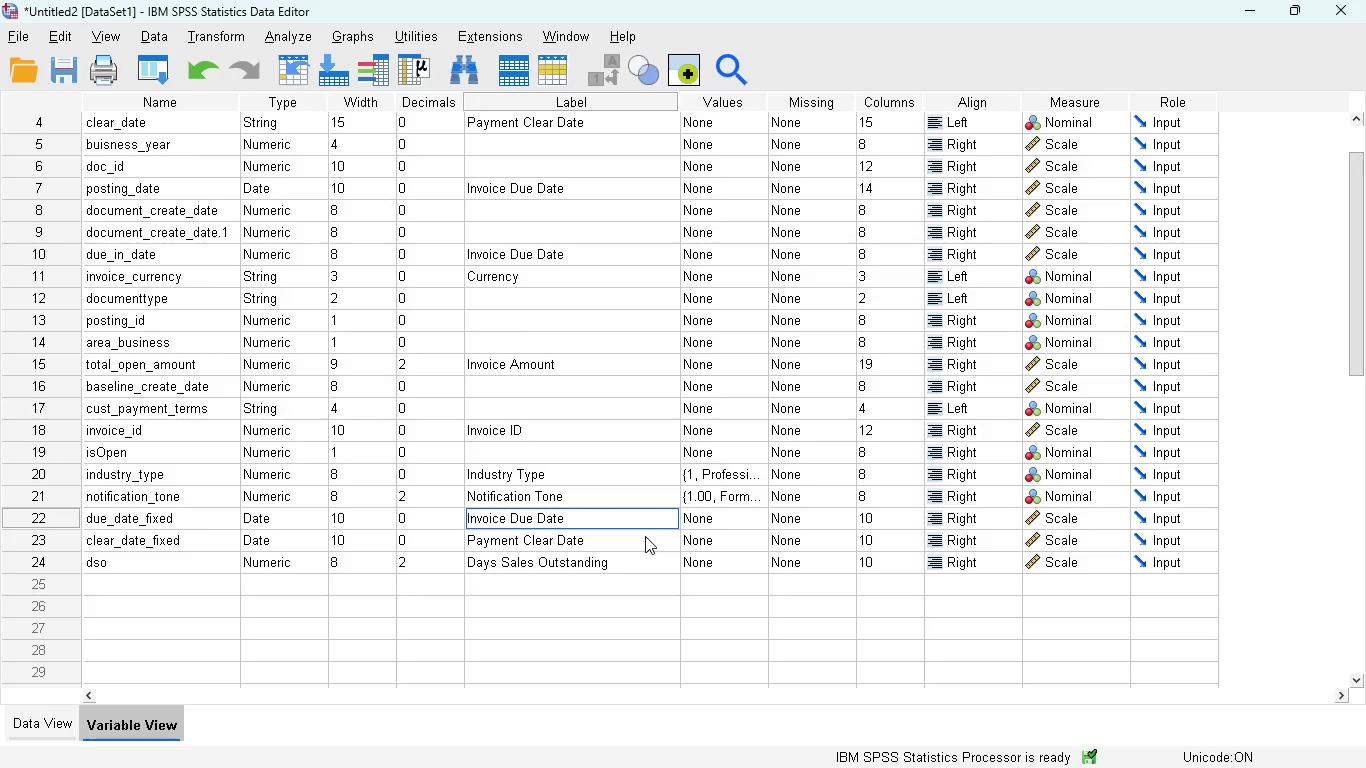 
key(Backspace)
 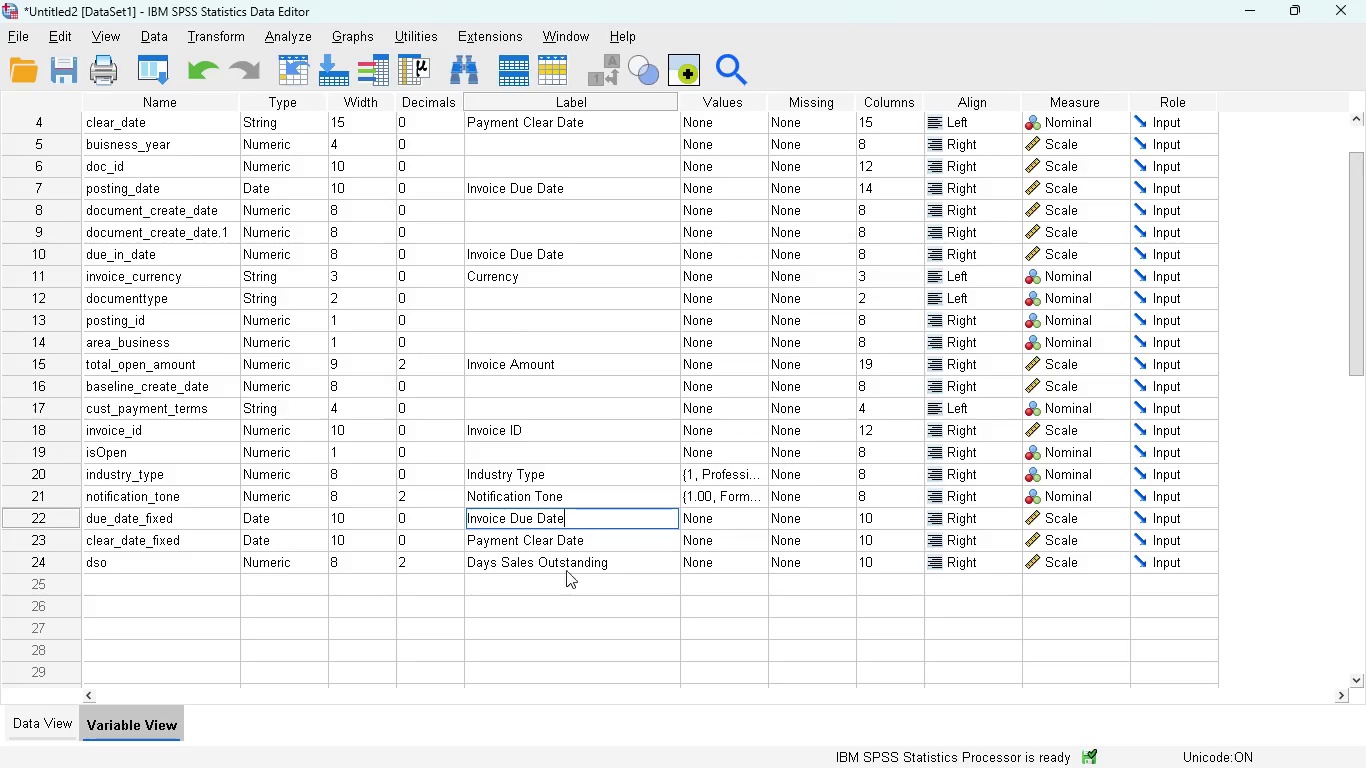 
left_click([34, 718])
 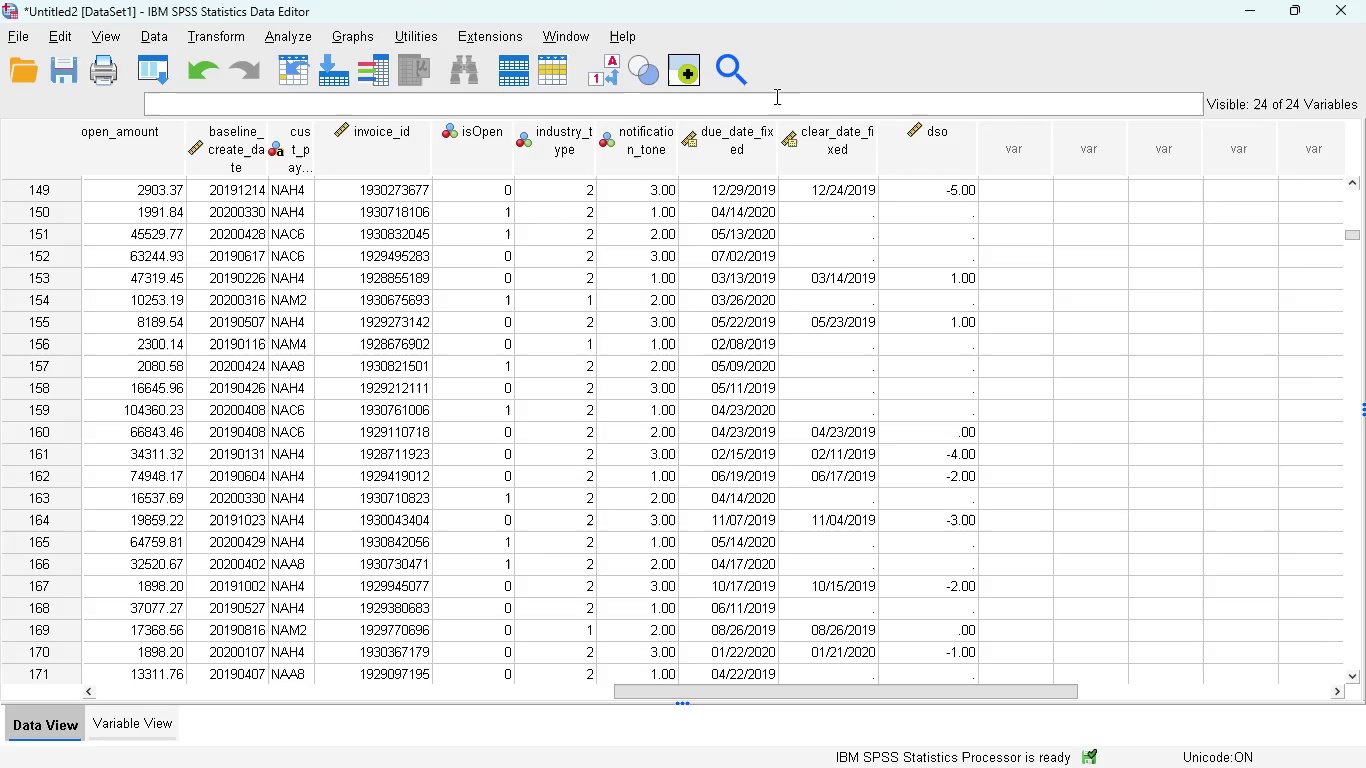 
left_click_drag(start_coordinate=[776, 125], to_coordinate=[823, 130])
 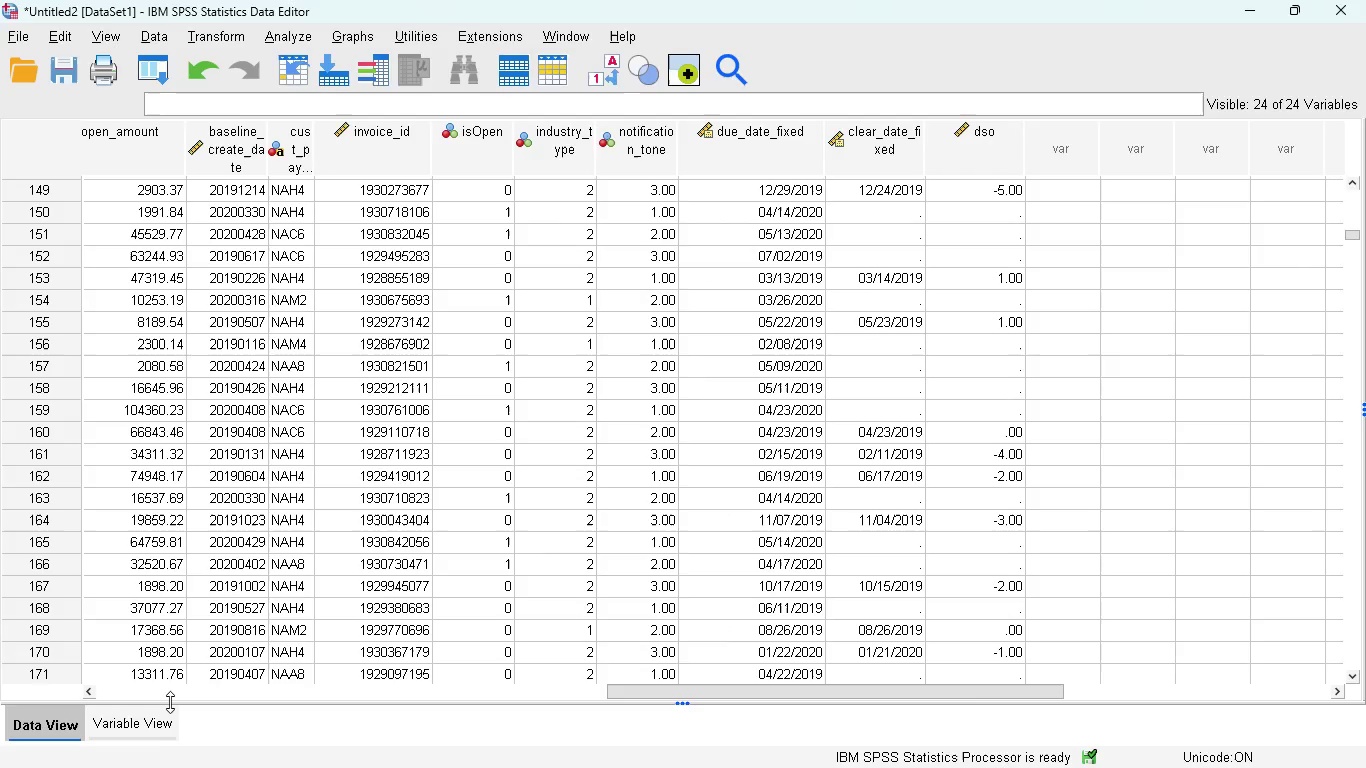 
left_click([149, 716])
 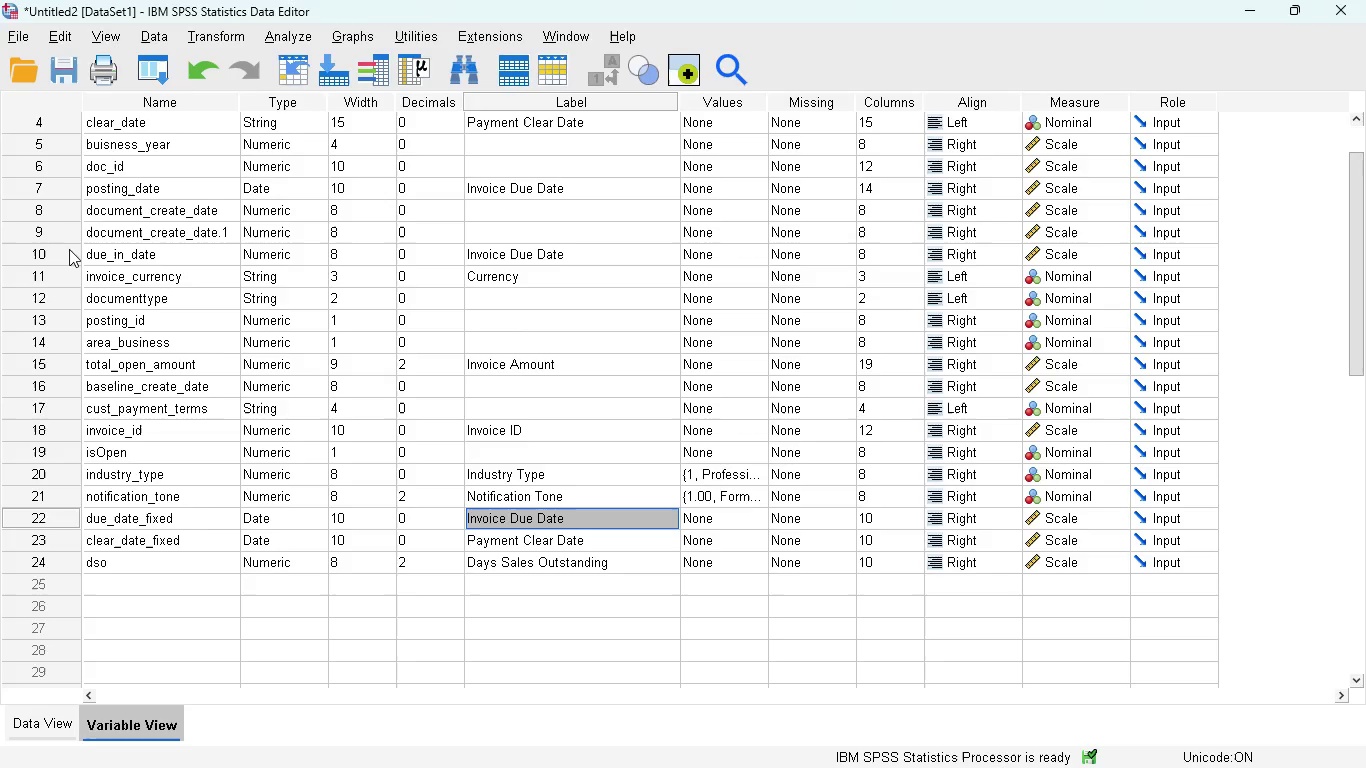 
left_click([52, 252])
 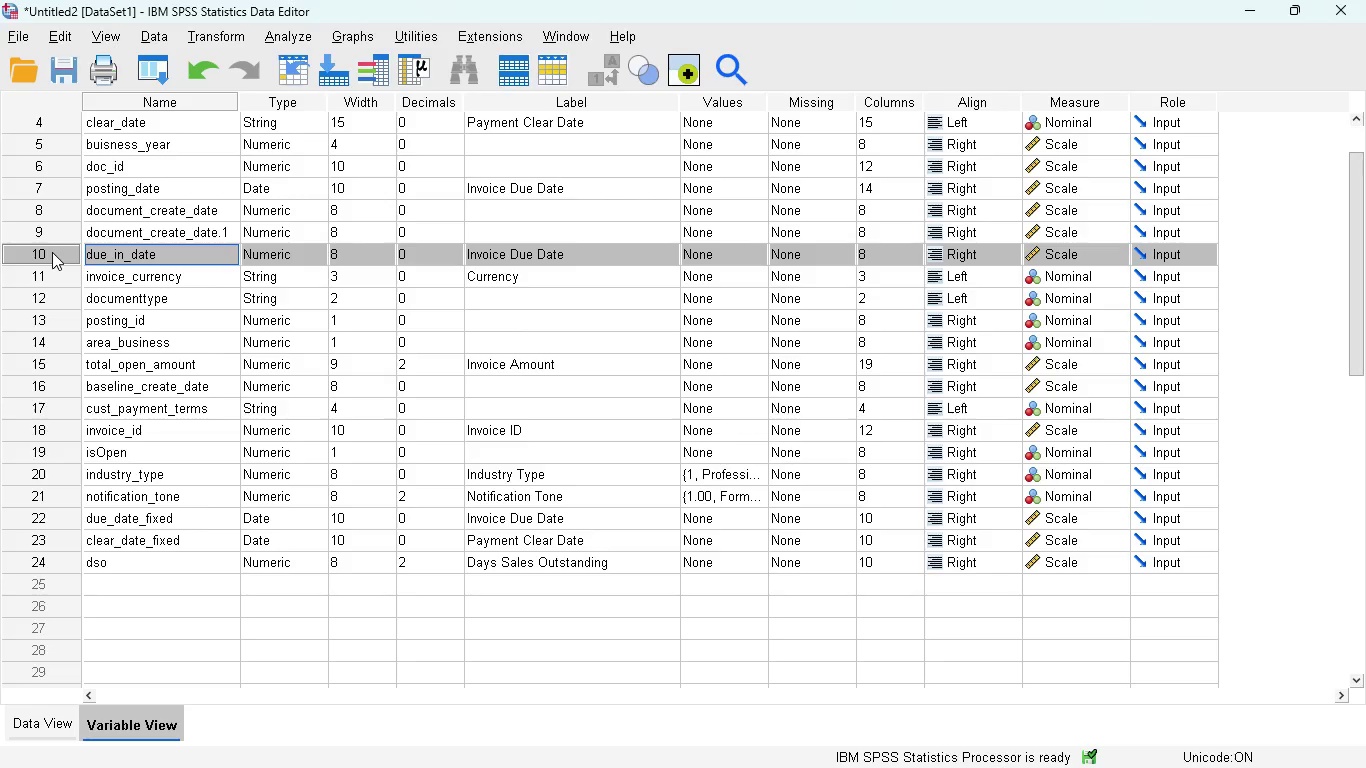 
key(Delete)
 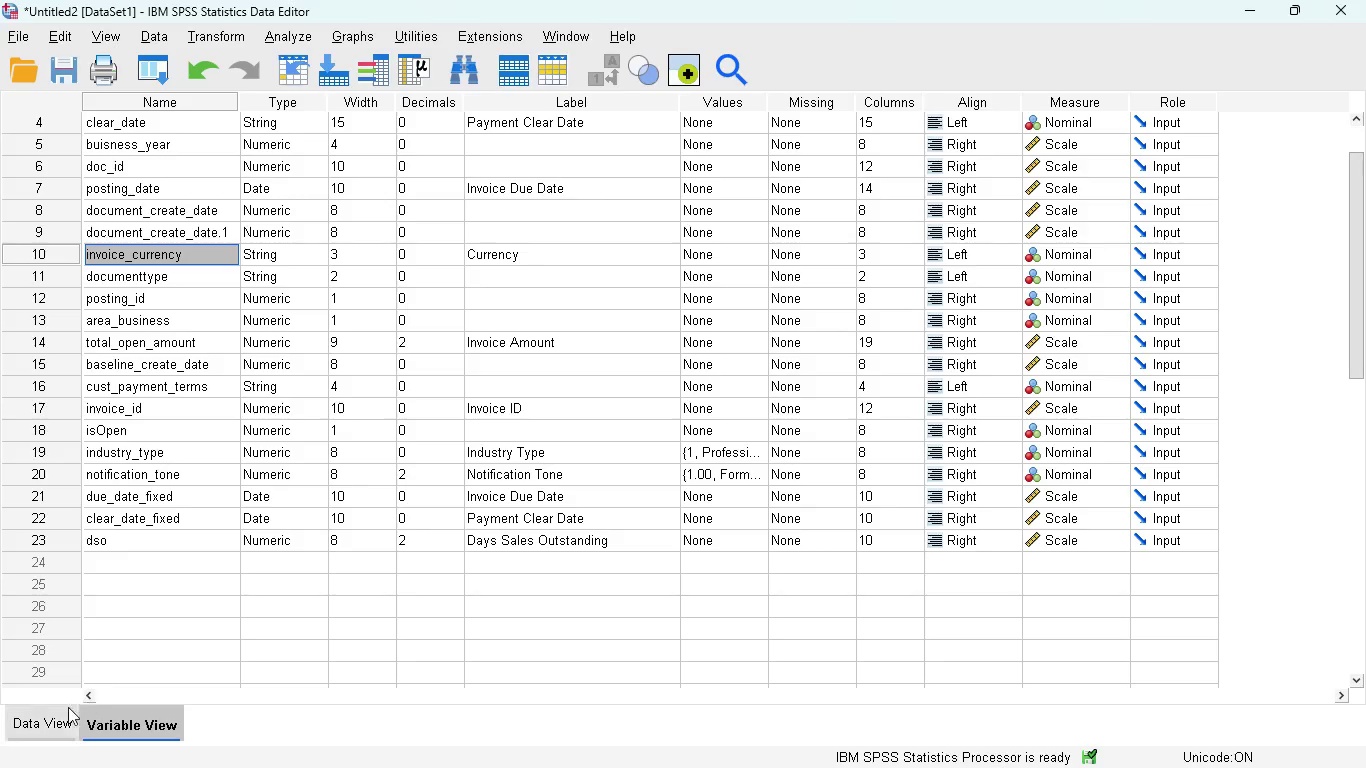 
left_click([49, 714])
 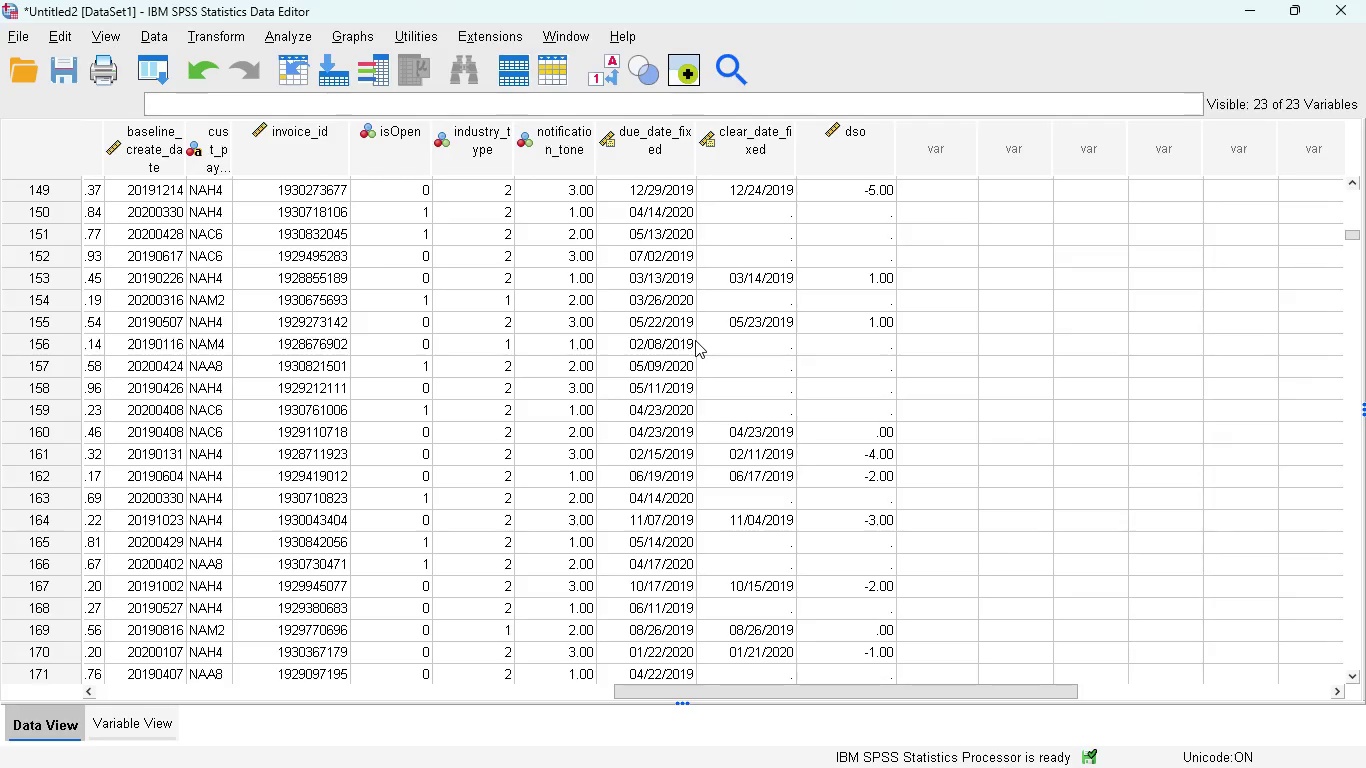 
wait(10.39)
 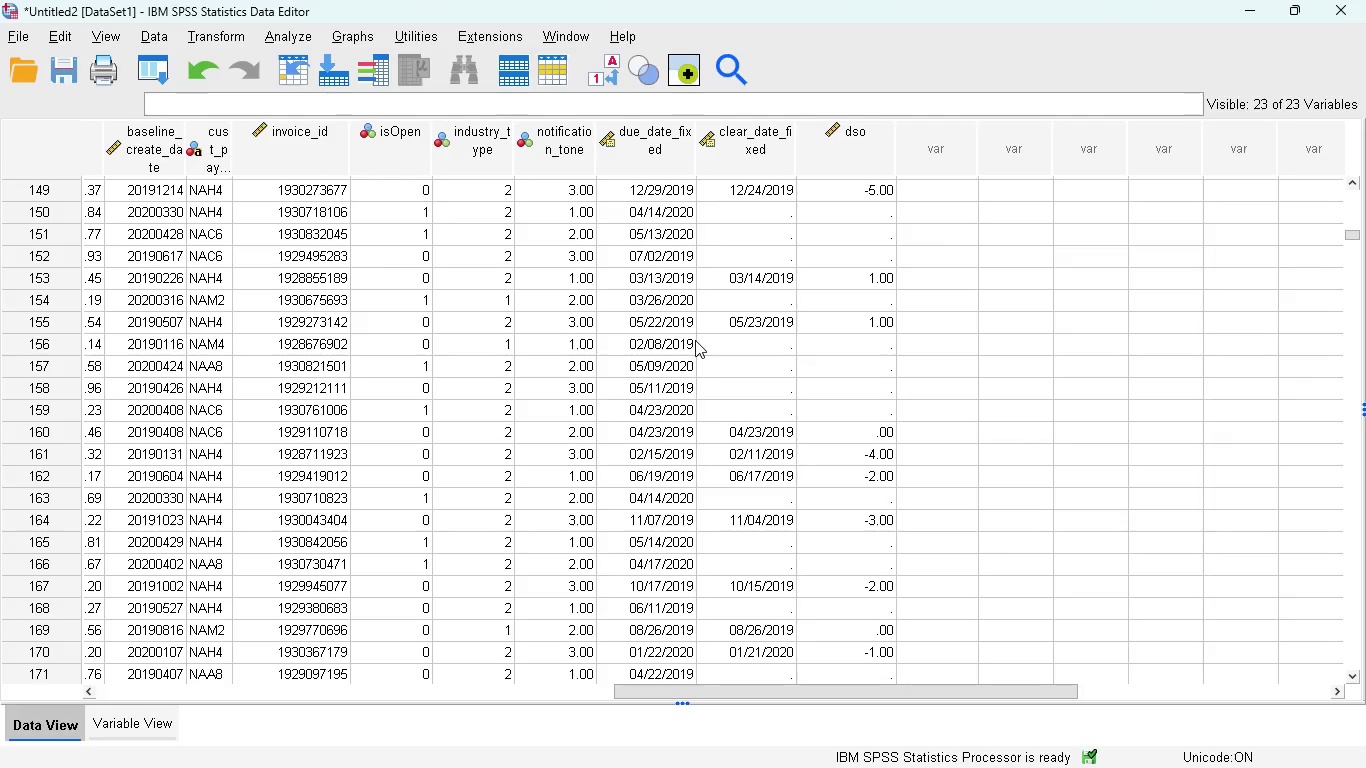 
left_click_drag(start_coordinate=[1357, 238], to_coordinate=[1359, 326])
 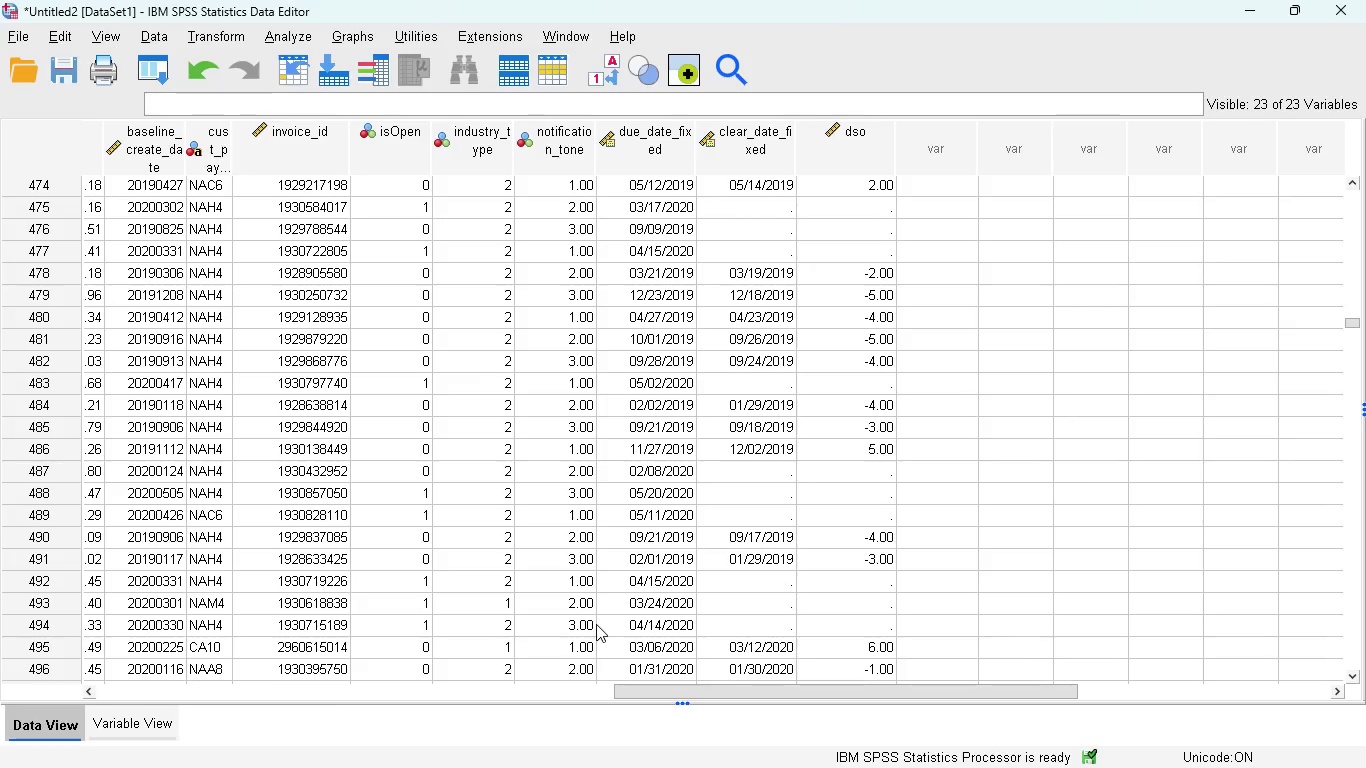 
left_click([150, 719])
 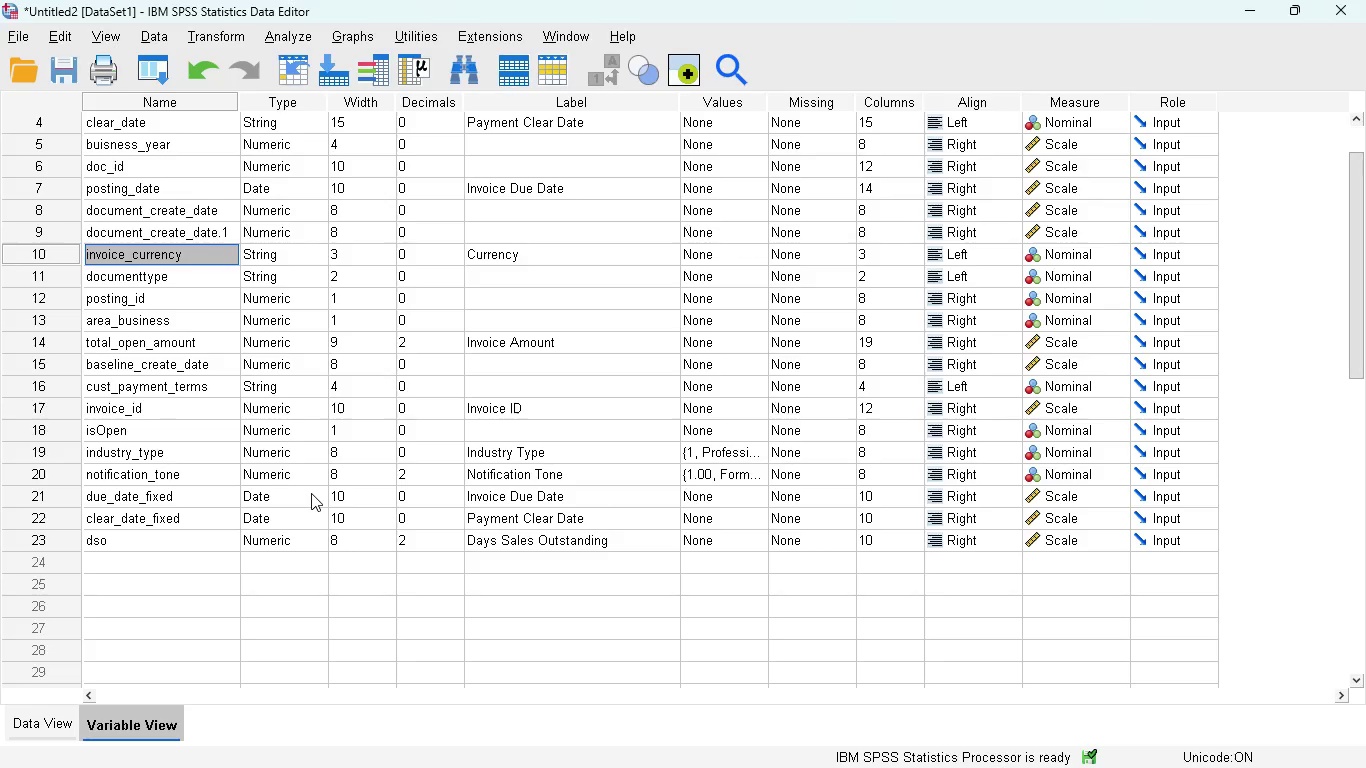 
wait(10.59)
 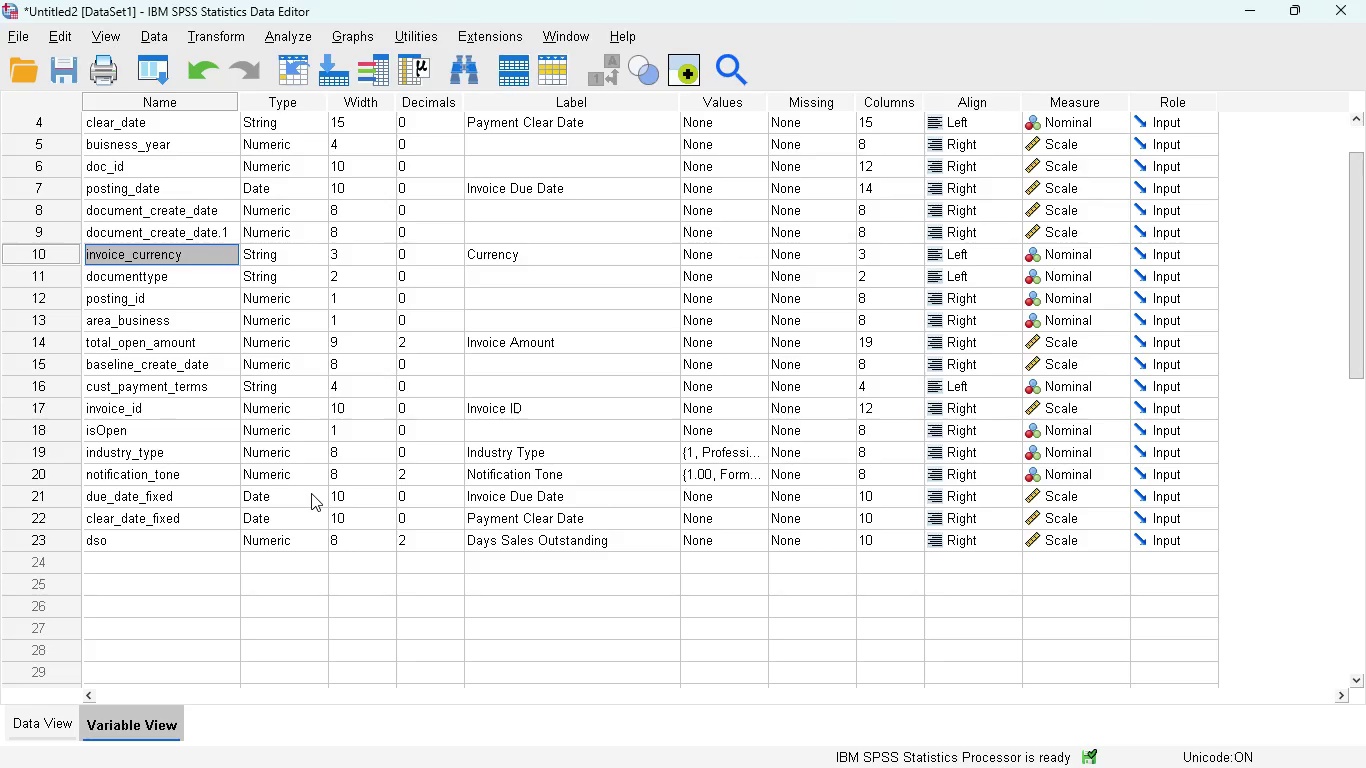 
scroll: coordinate [394, 365], scroll_direction: up, amount: 5.0
 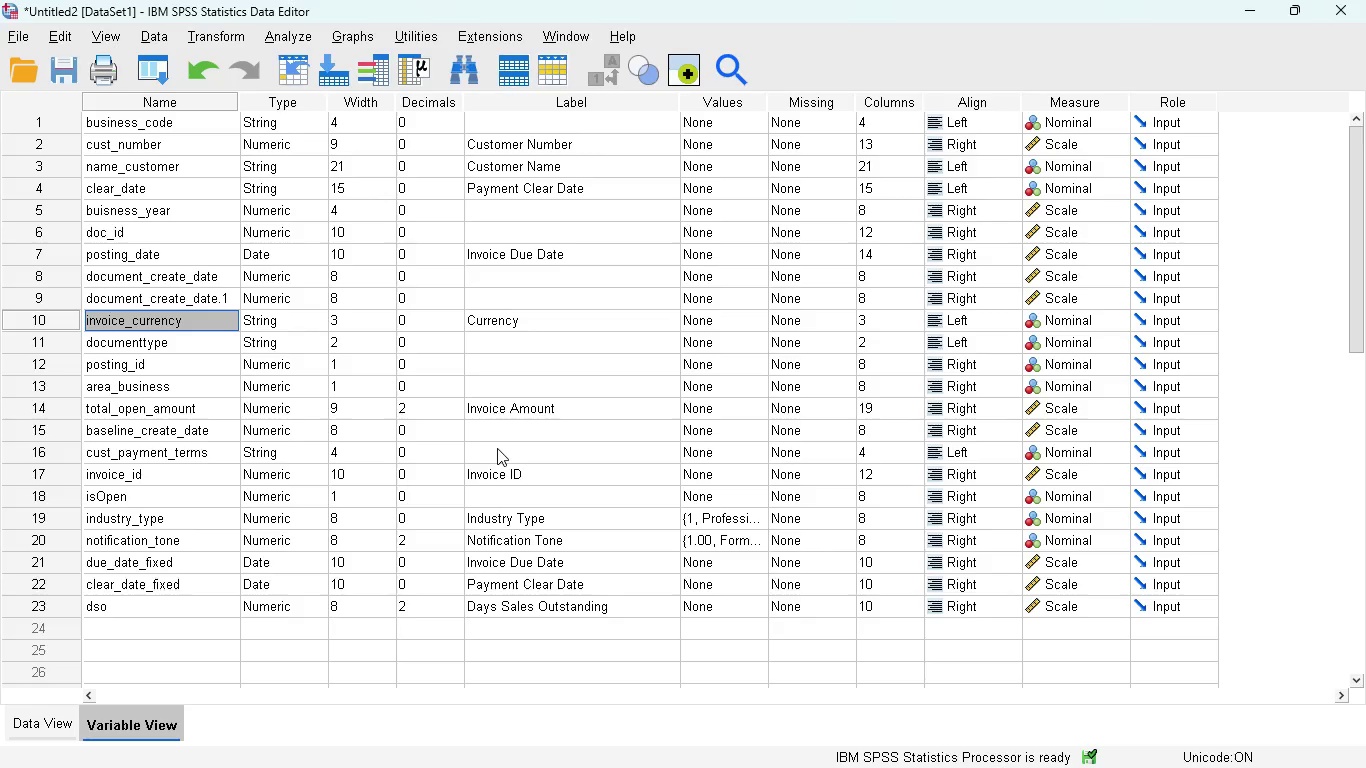 
wait(21.76)
 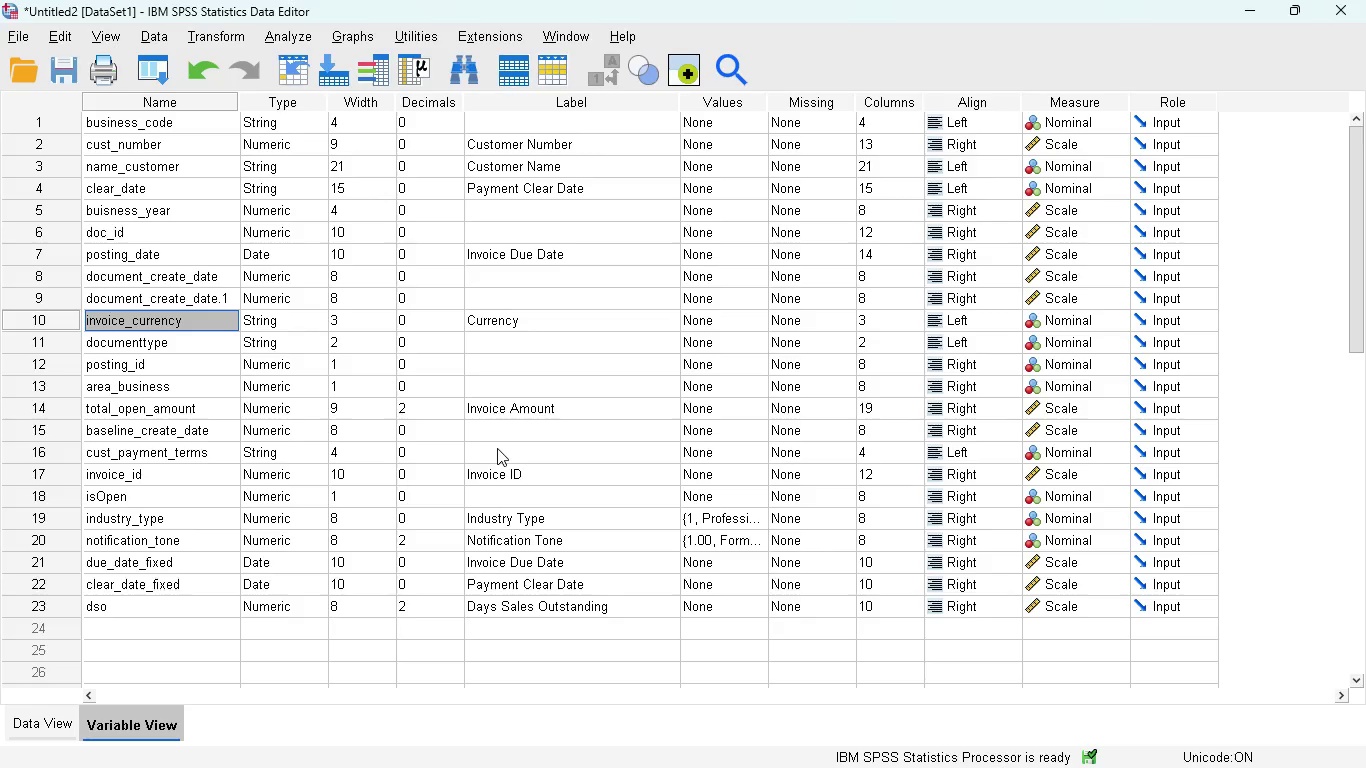 
left_click([753, 538])
 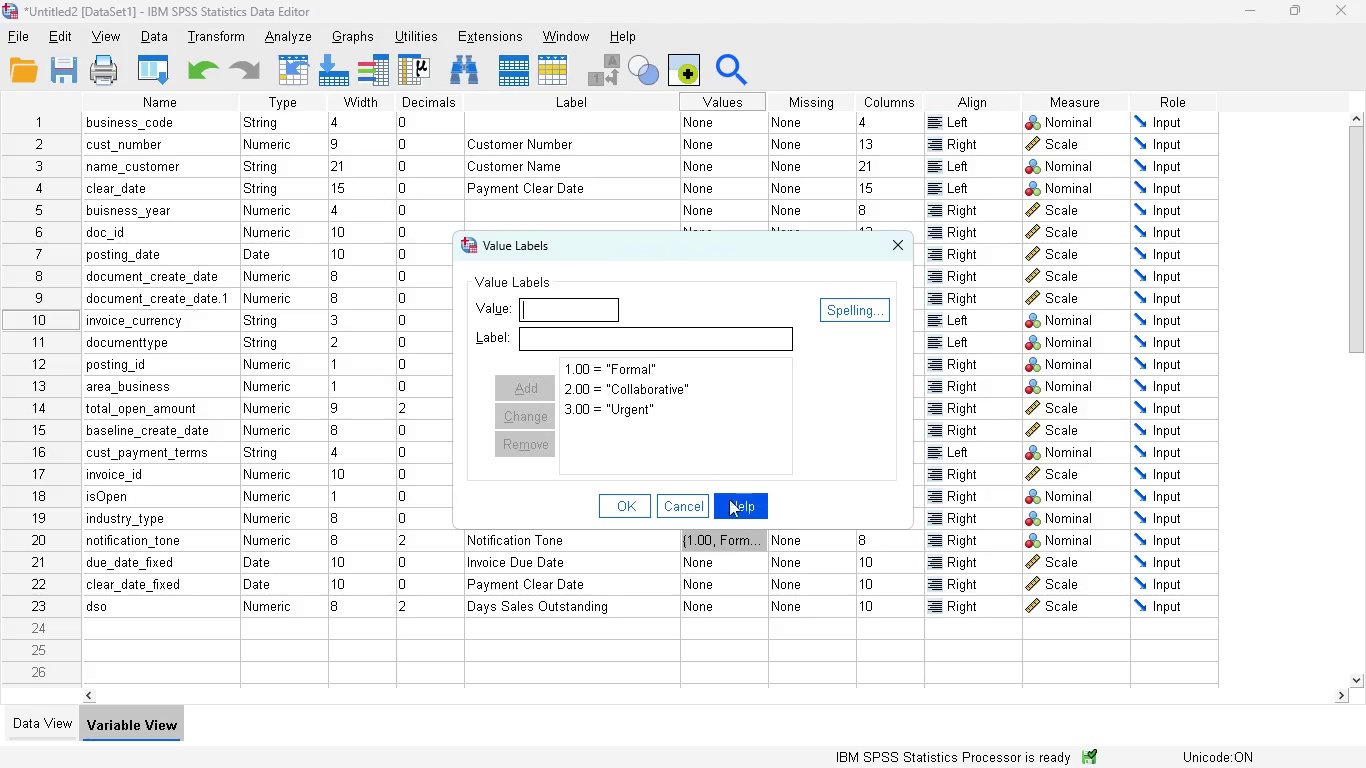 
left_click([693, 504])
 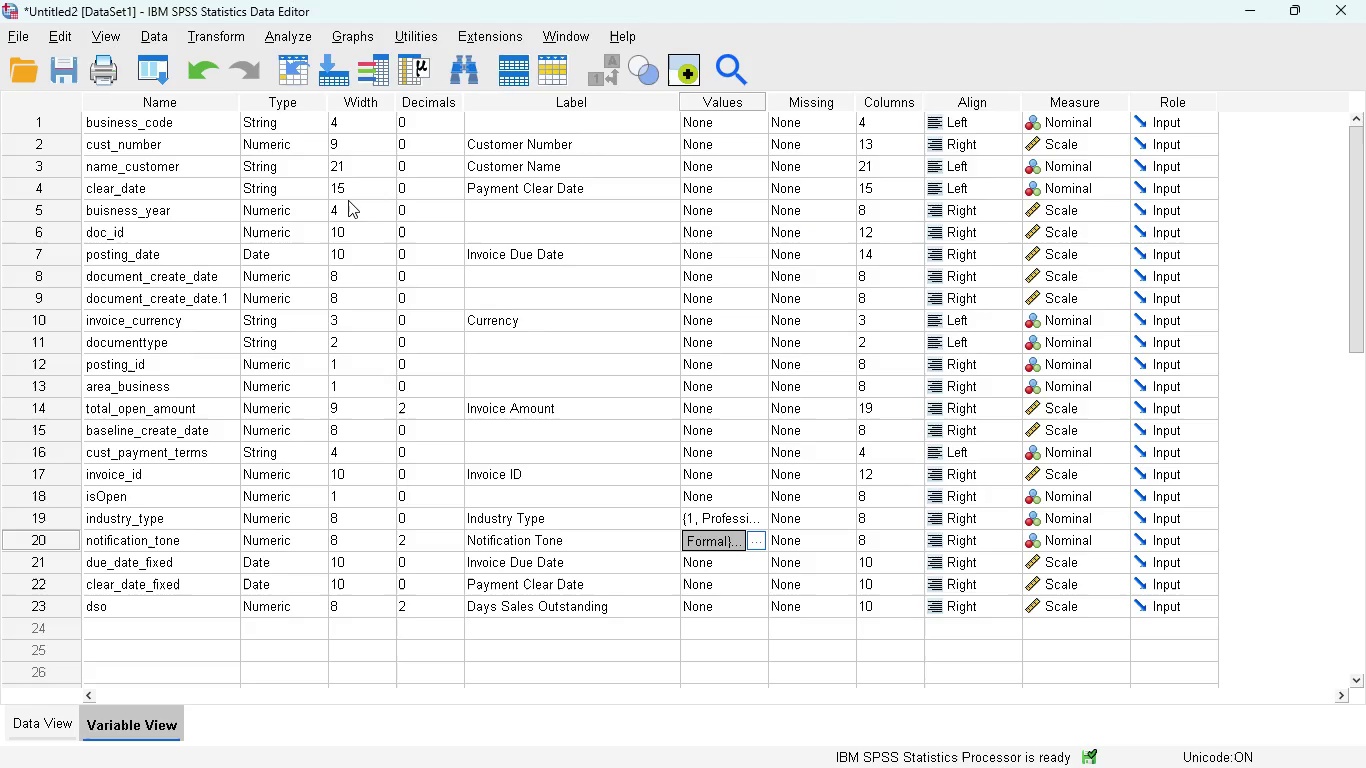 
left_click([216, 38])
 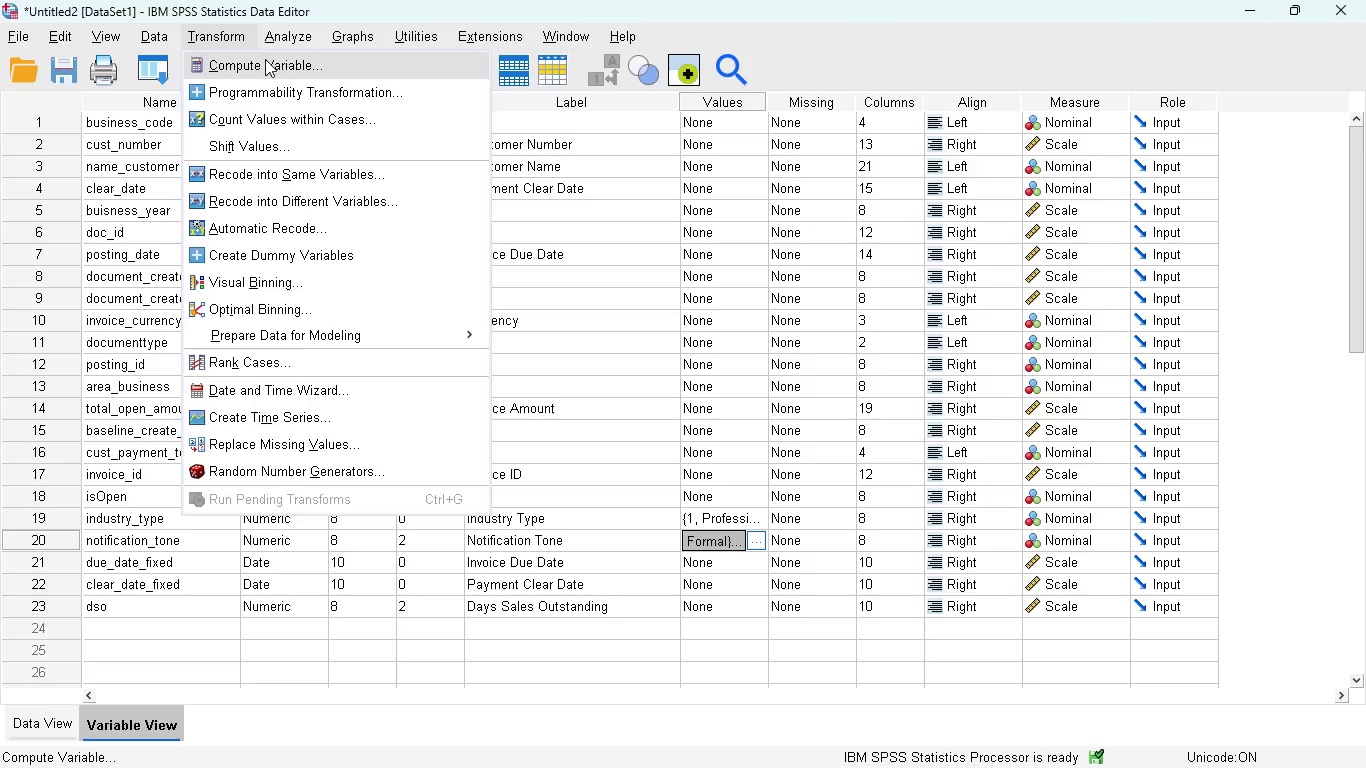 
left_click([265, 59])
 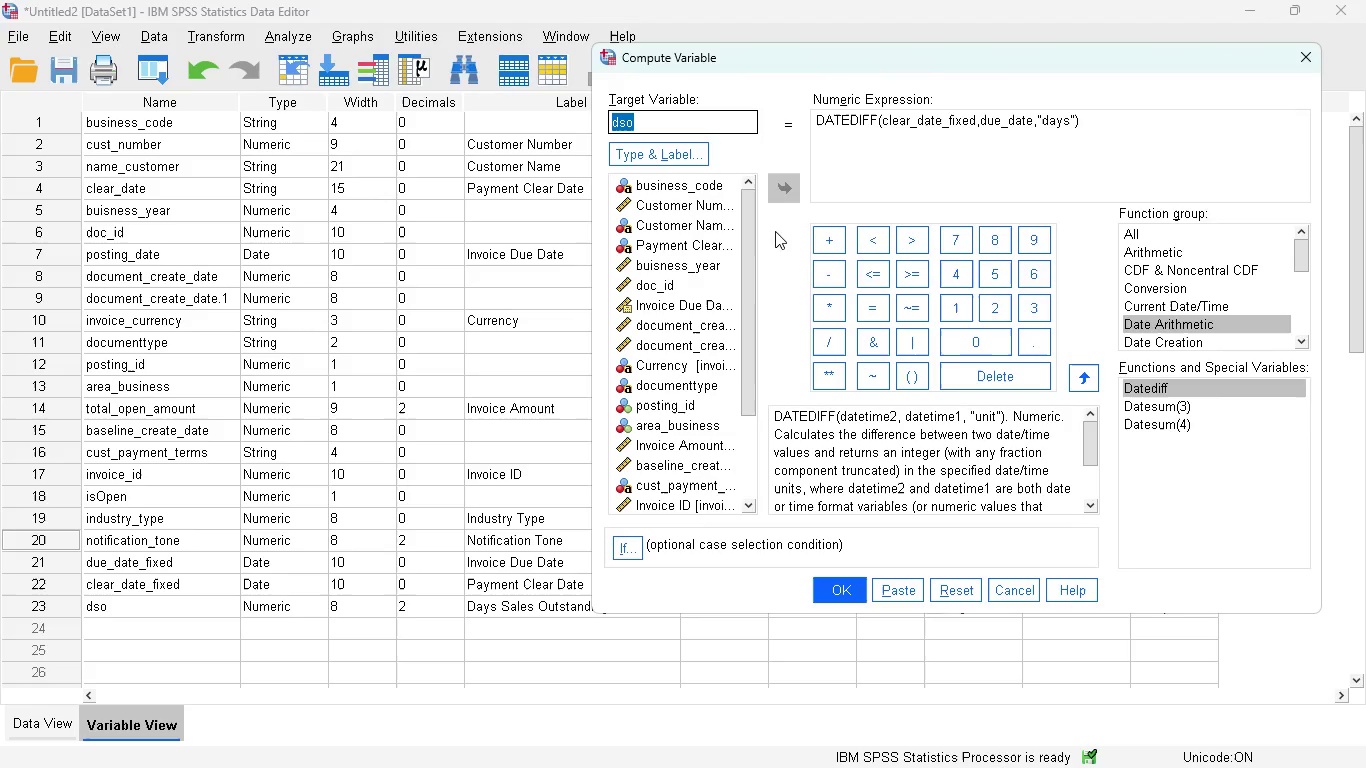 
wait(101.08)
 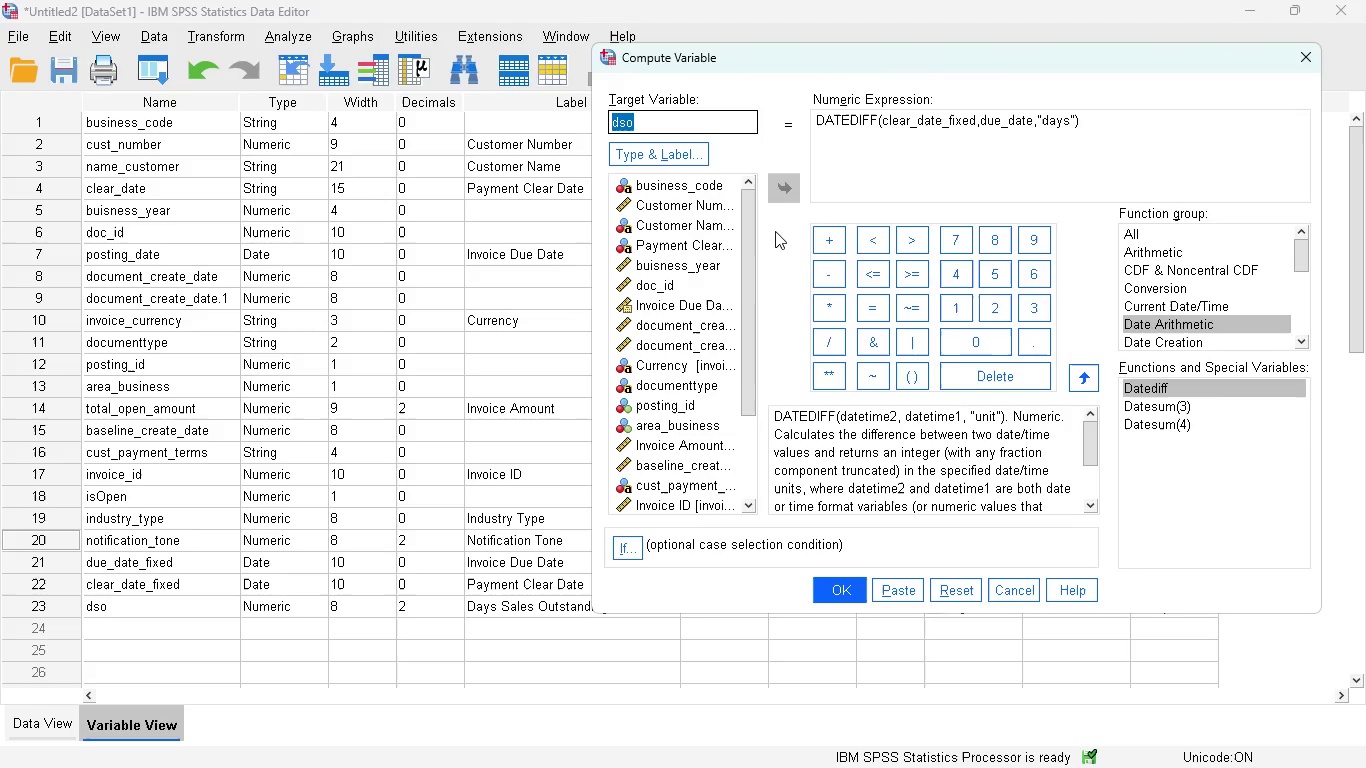 
left_click_drag(start_coordinate=[1082, 767], to_coordinate=[1272, 743])
 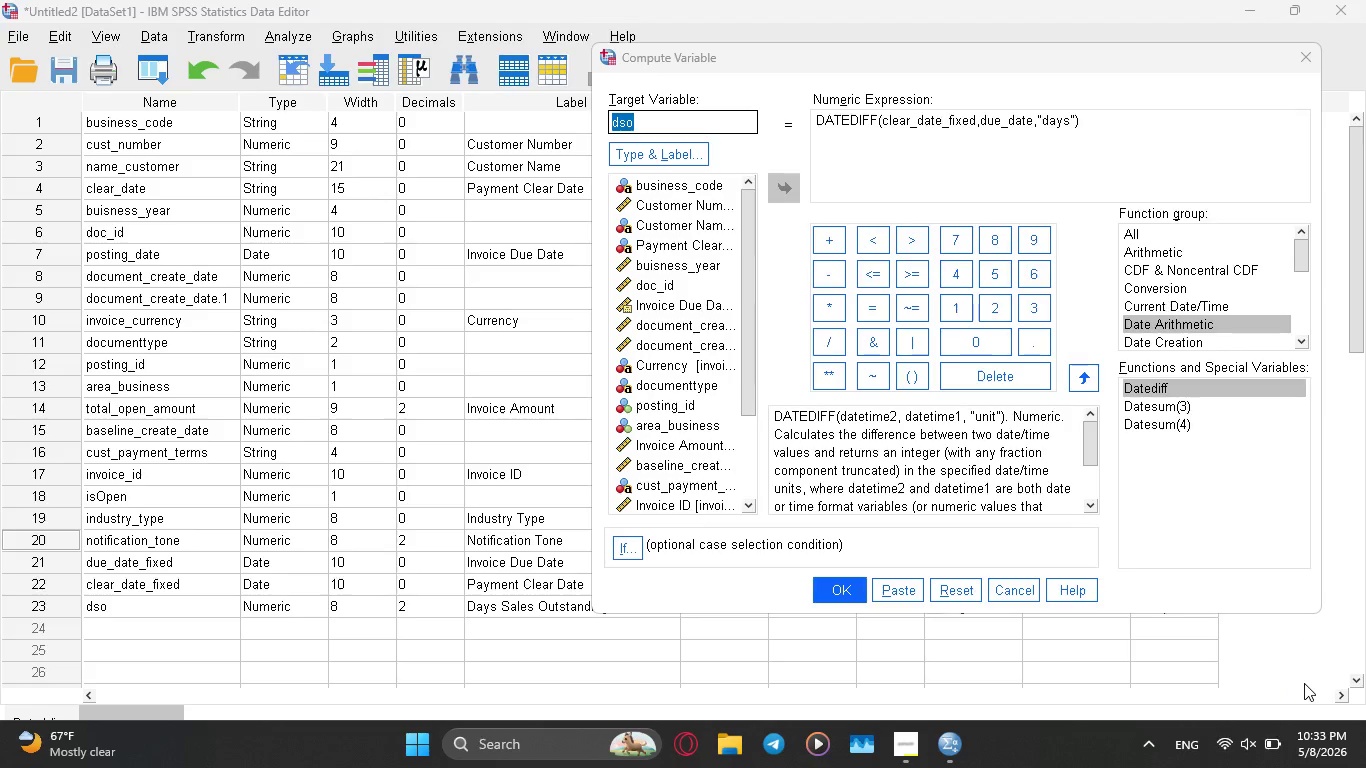 
wait(12.36)
 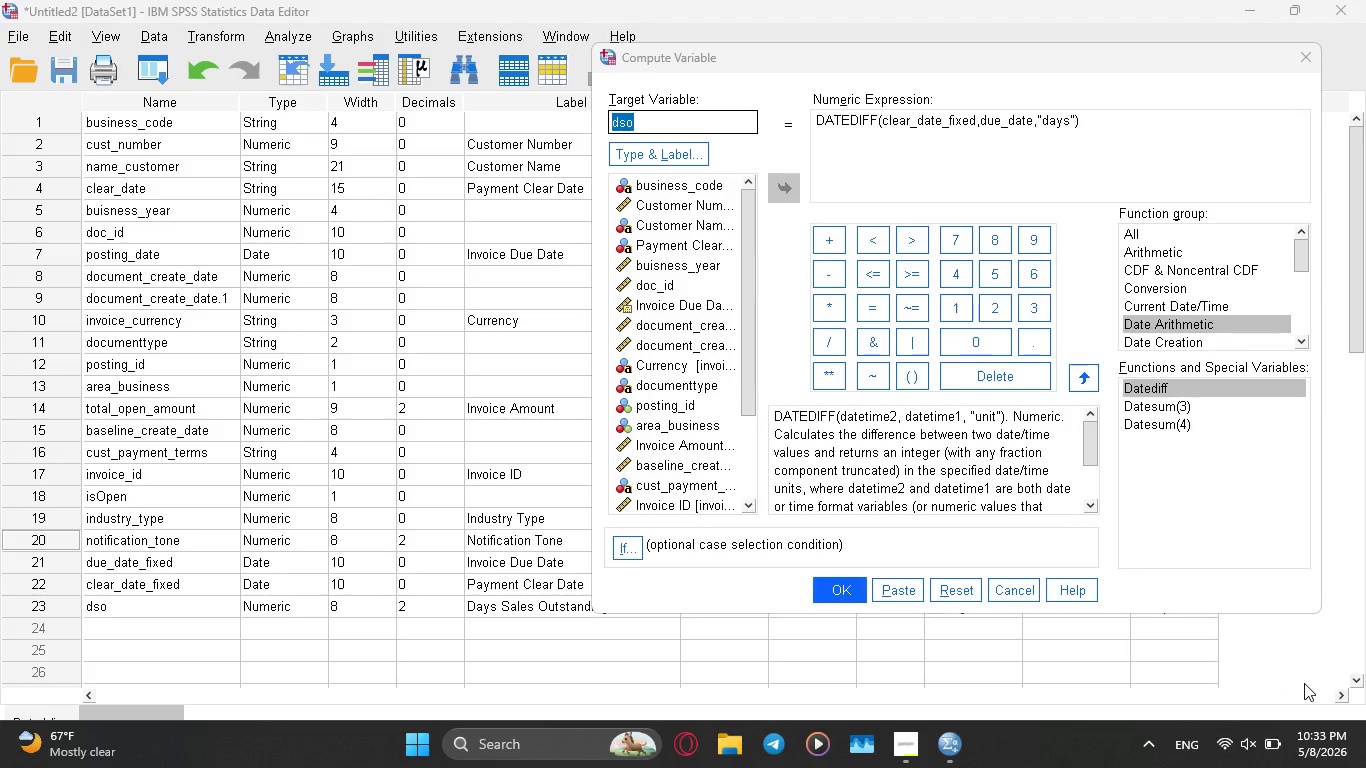 
mouse_move([1262, 754])
 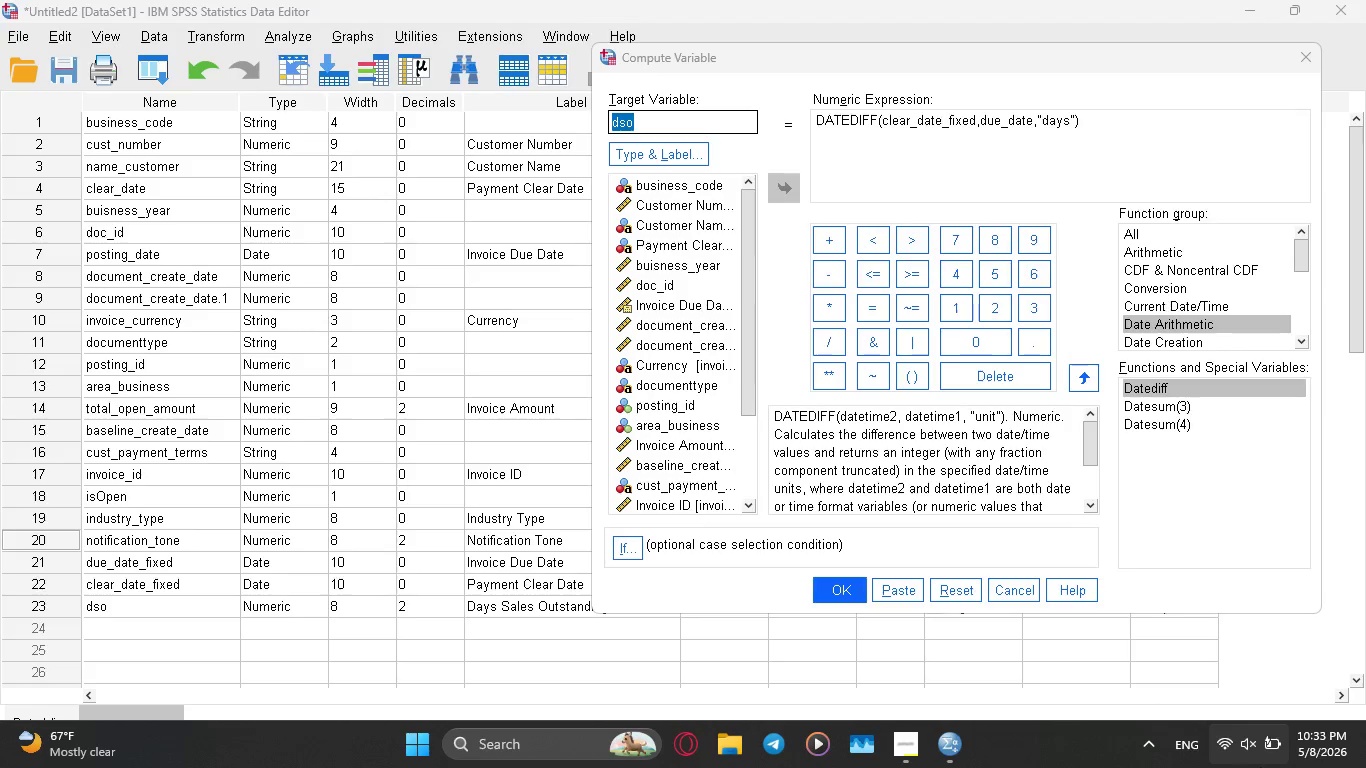 
mouse_move([1271, 767])
 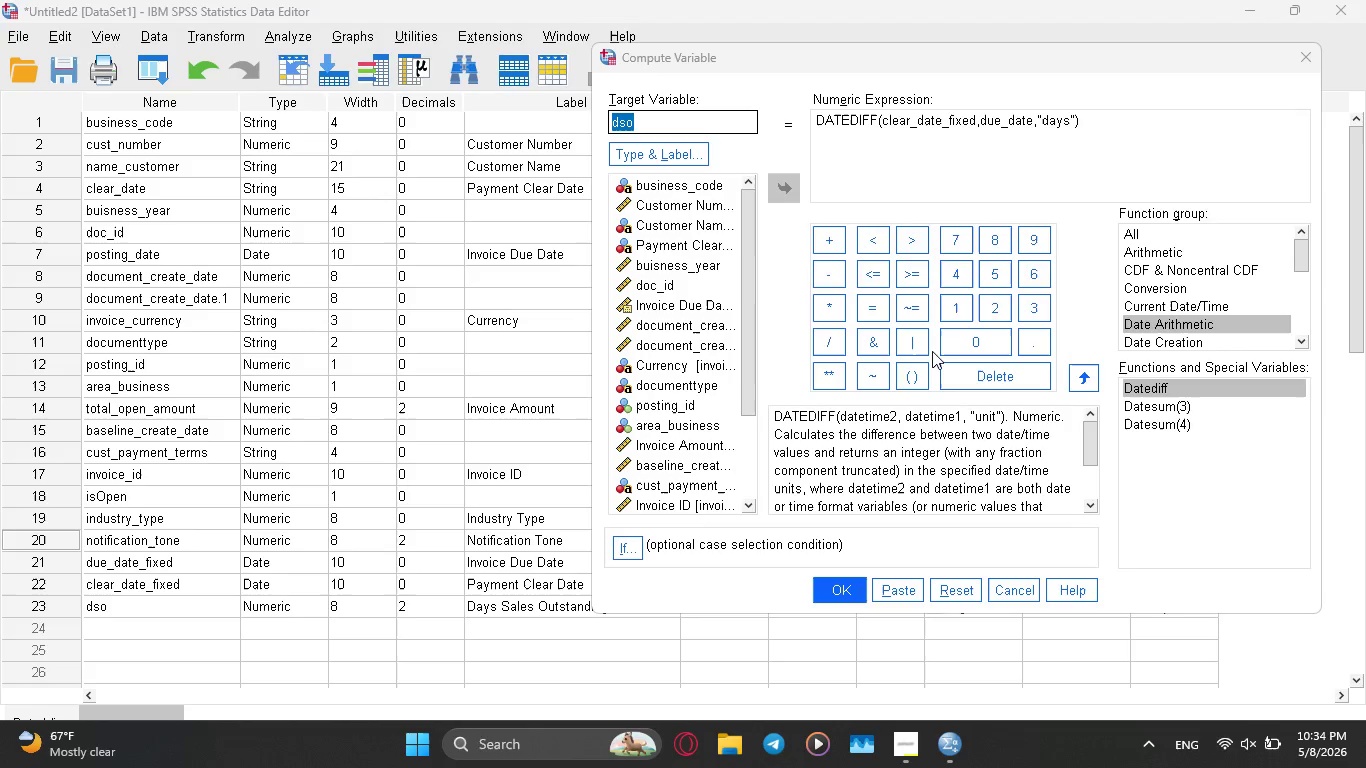 
wait(42.2)
 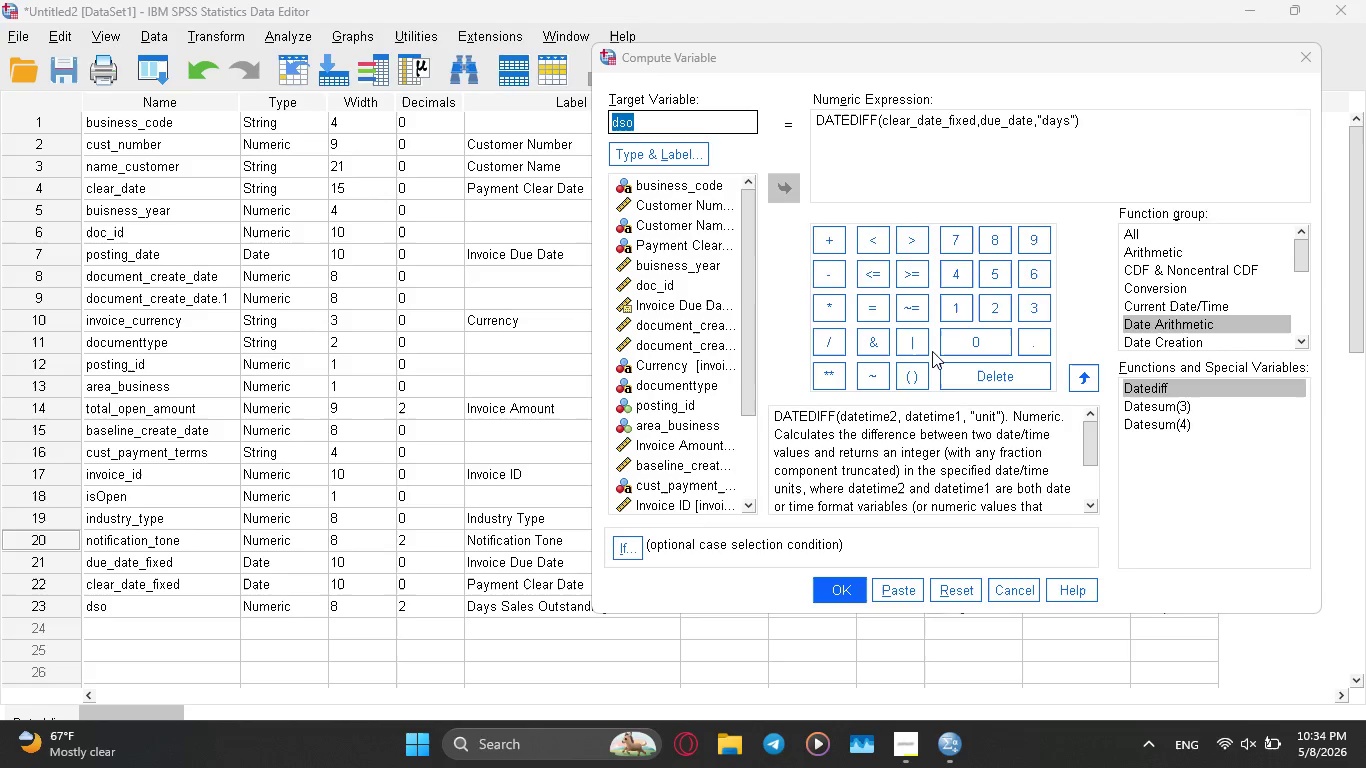 
mouse_move([723, 371])
 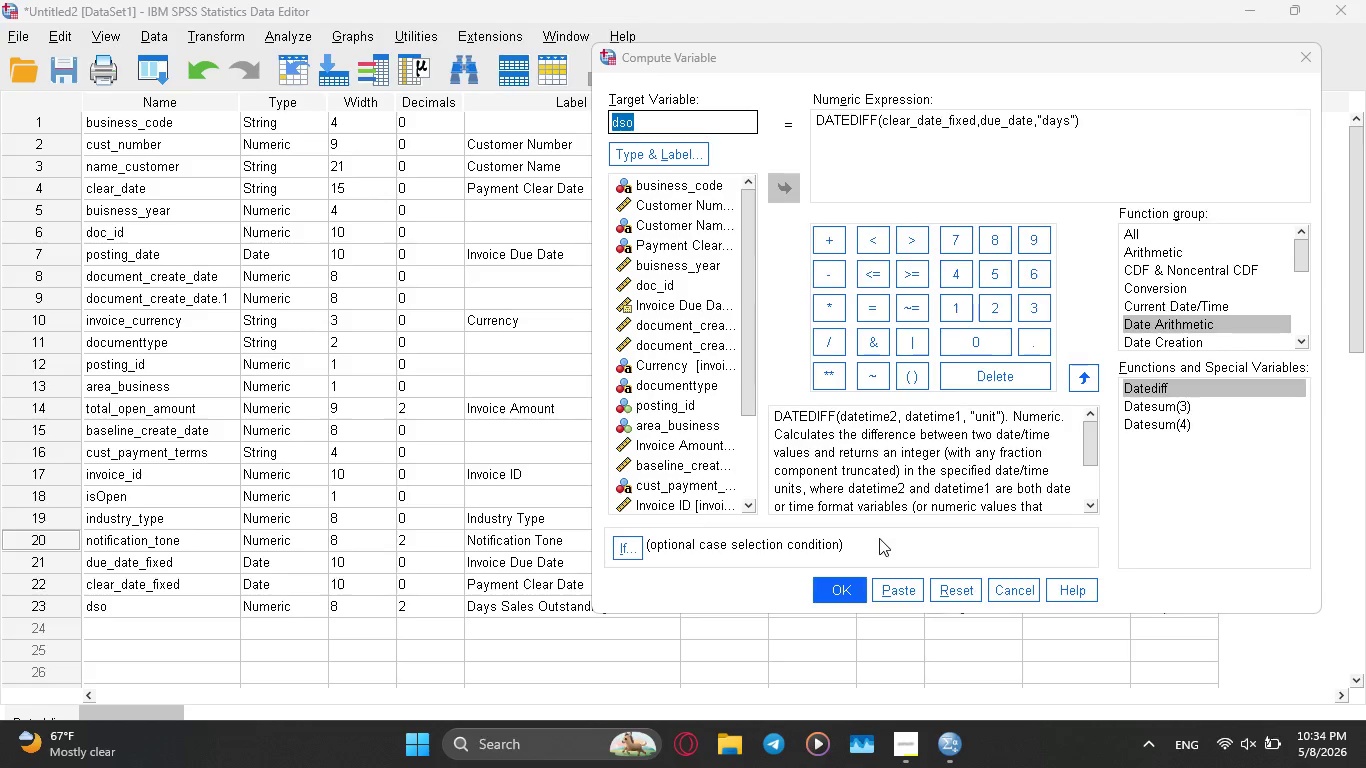 
left_click([1000, 583])
 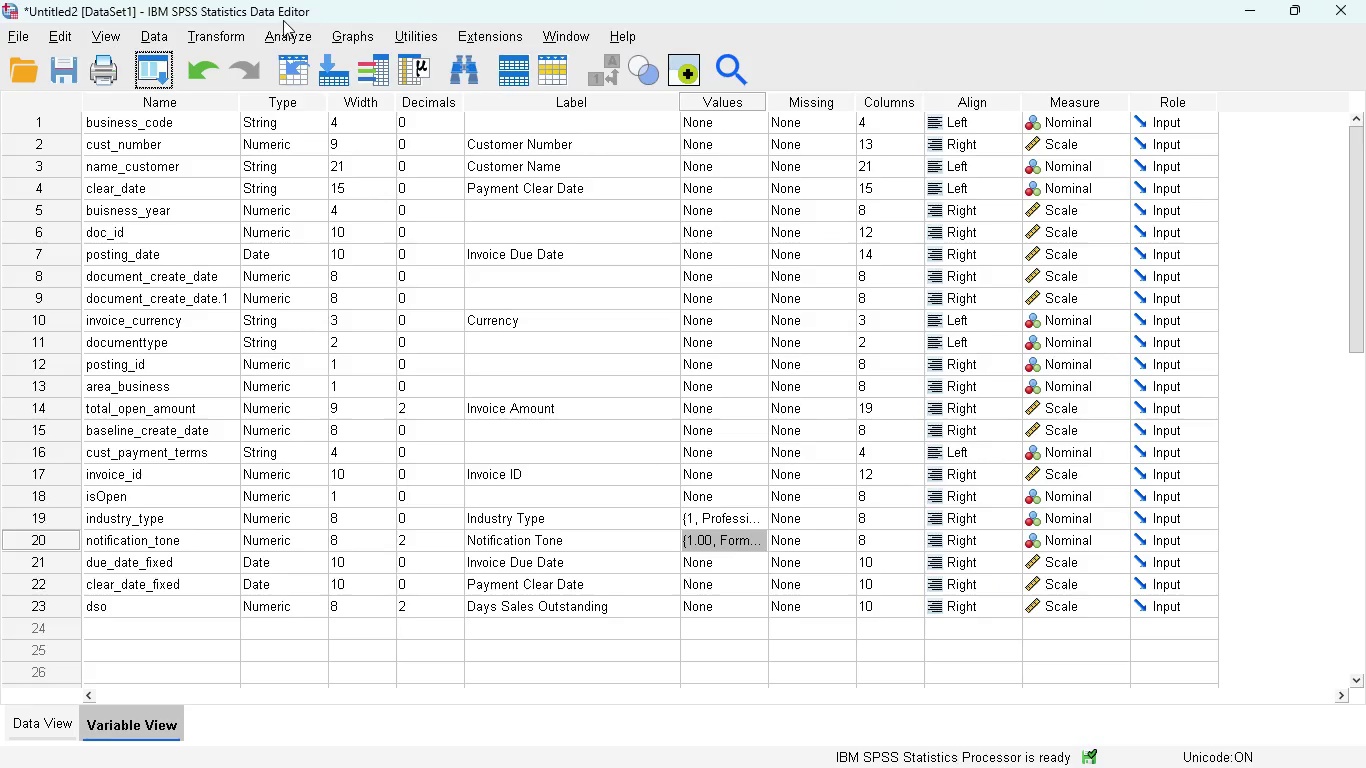 
left_click([280, 28])
 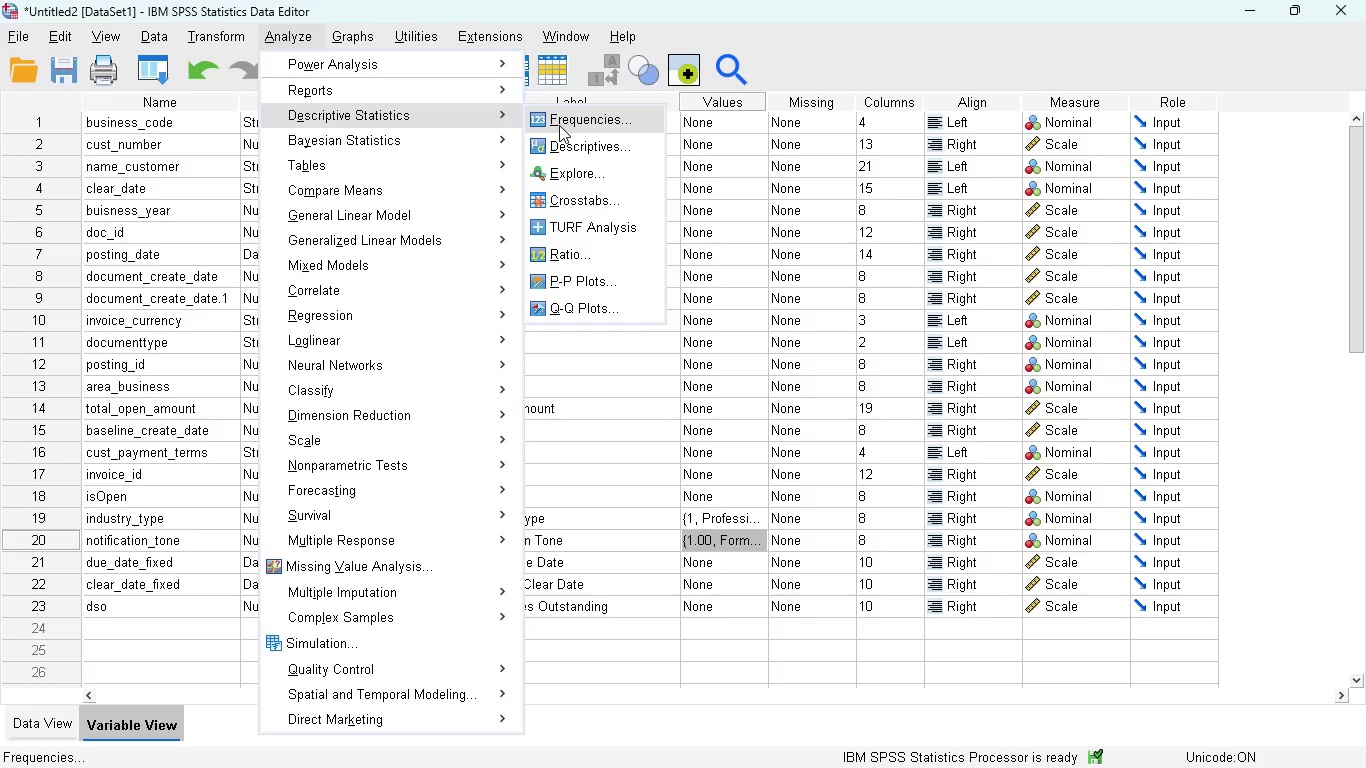 
left_click([559, 125])
 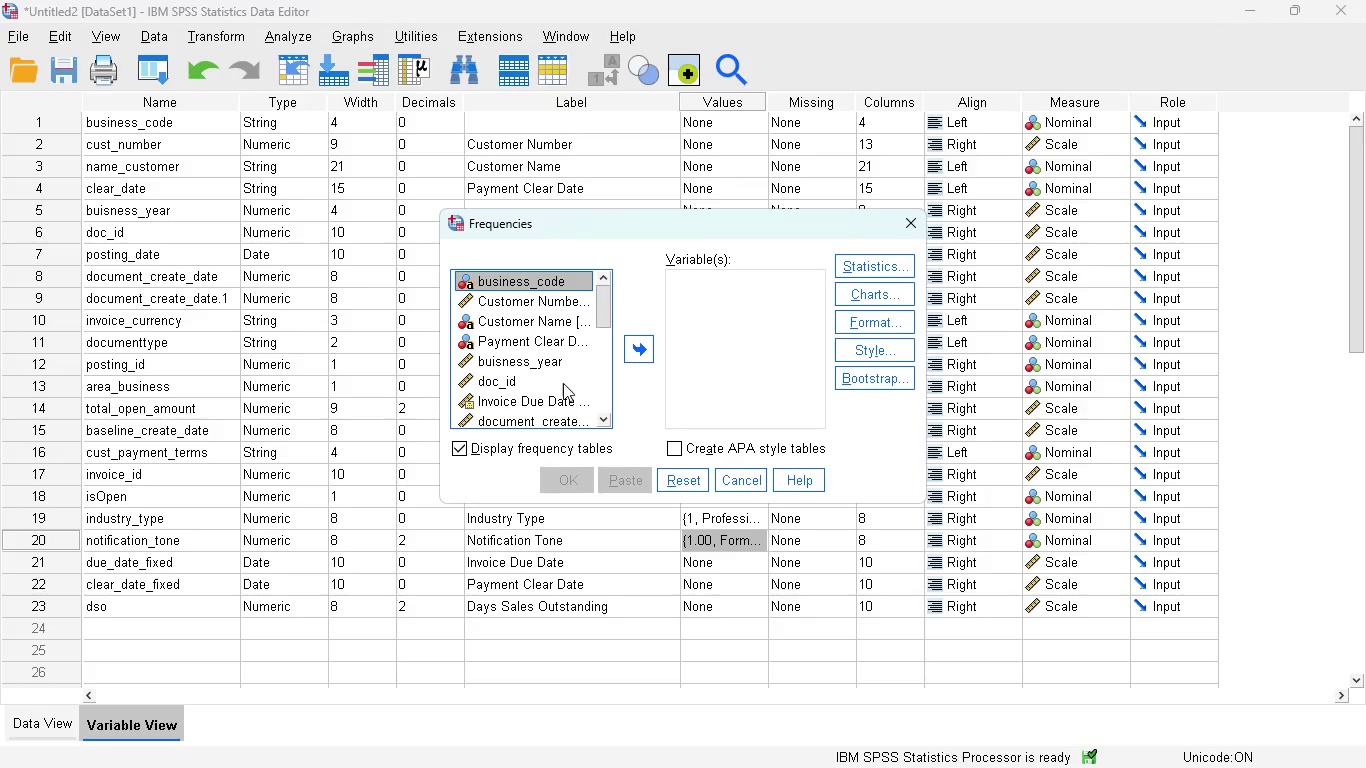 
wait(5.64)
 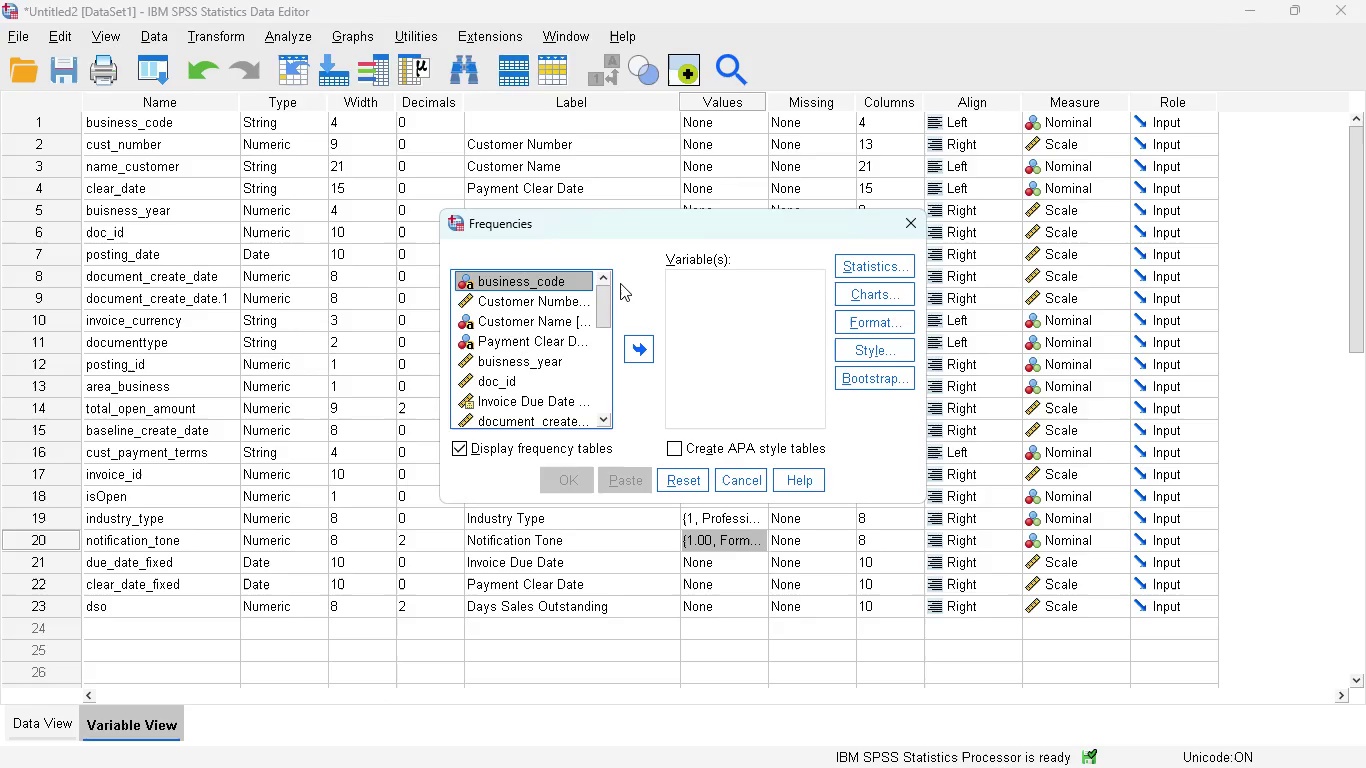 
left_click_drag(start_coordinate=[601, 306], to_coordinate=[589, 406])
 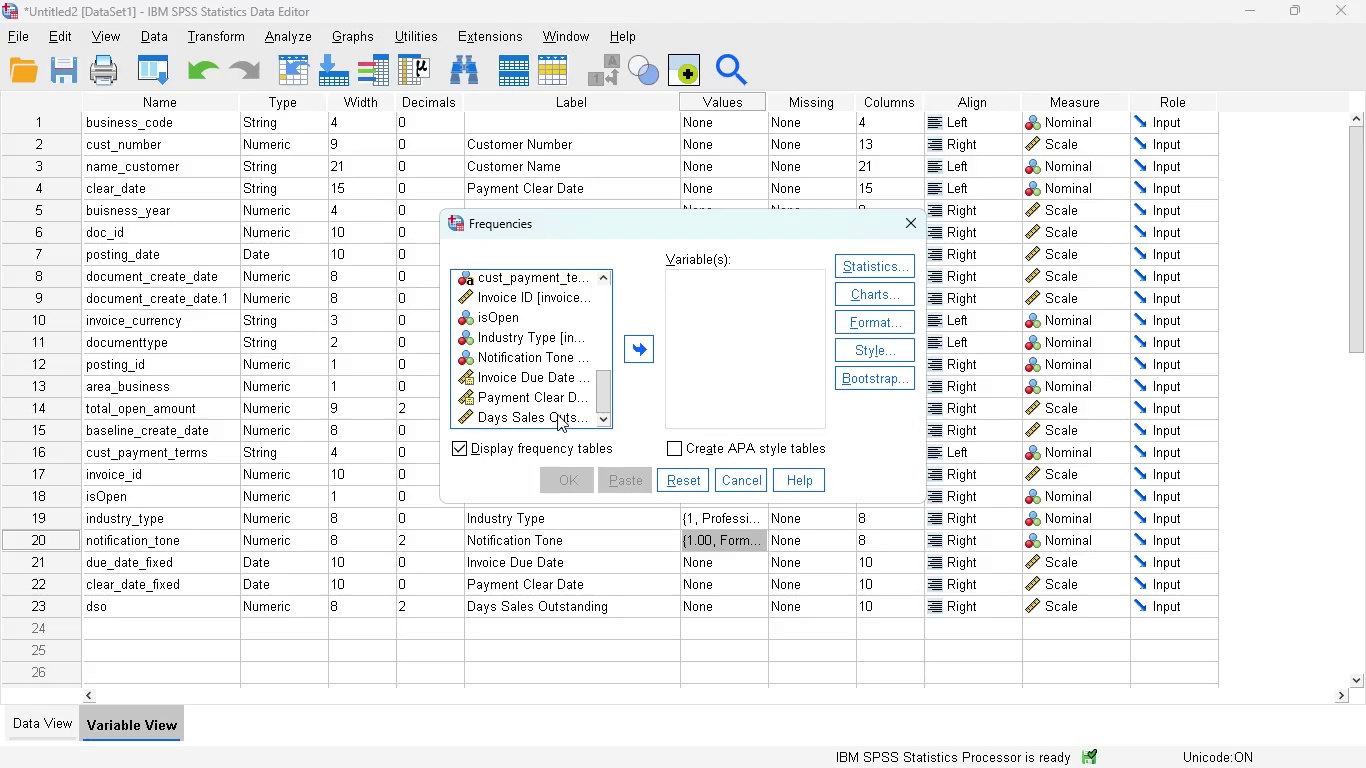 
left_click([555, 416])
 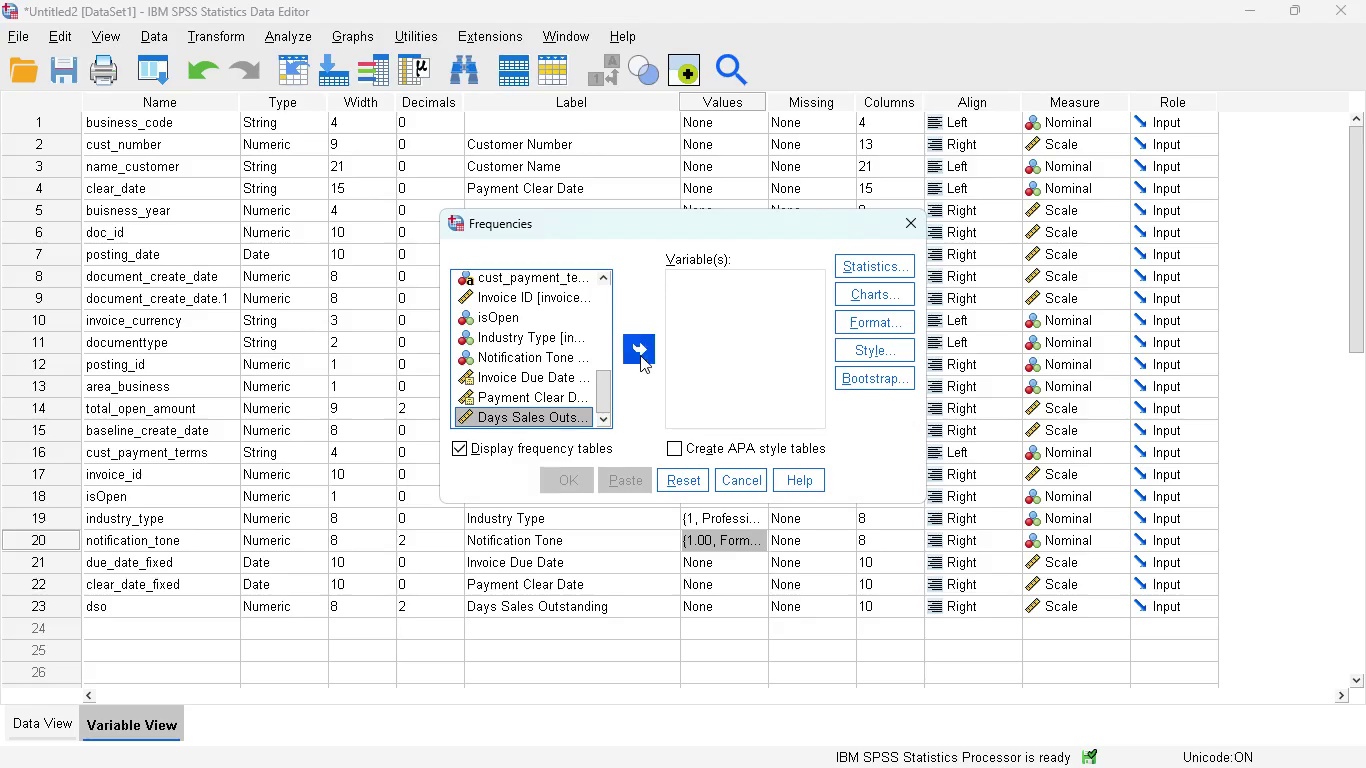 
left_click([639, 354])
 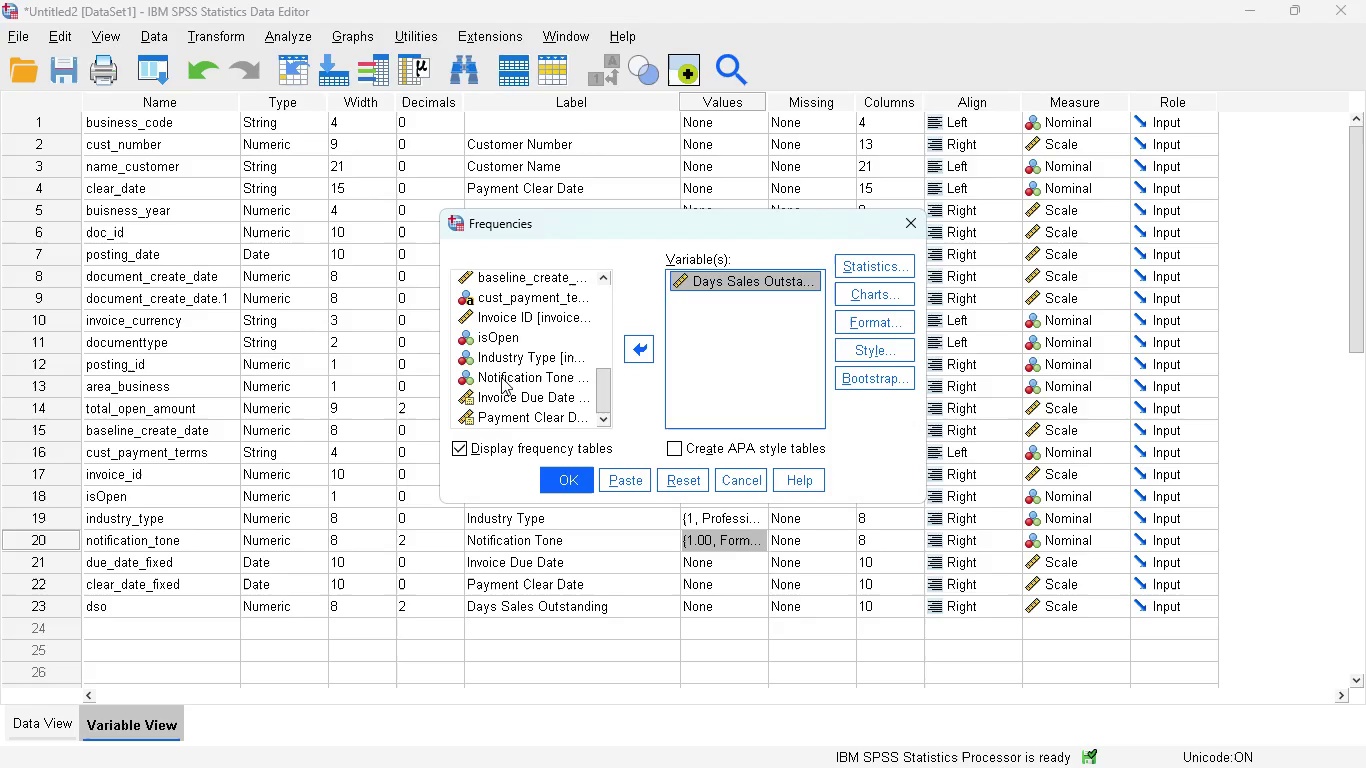 
left_click([492, 358])
 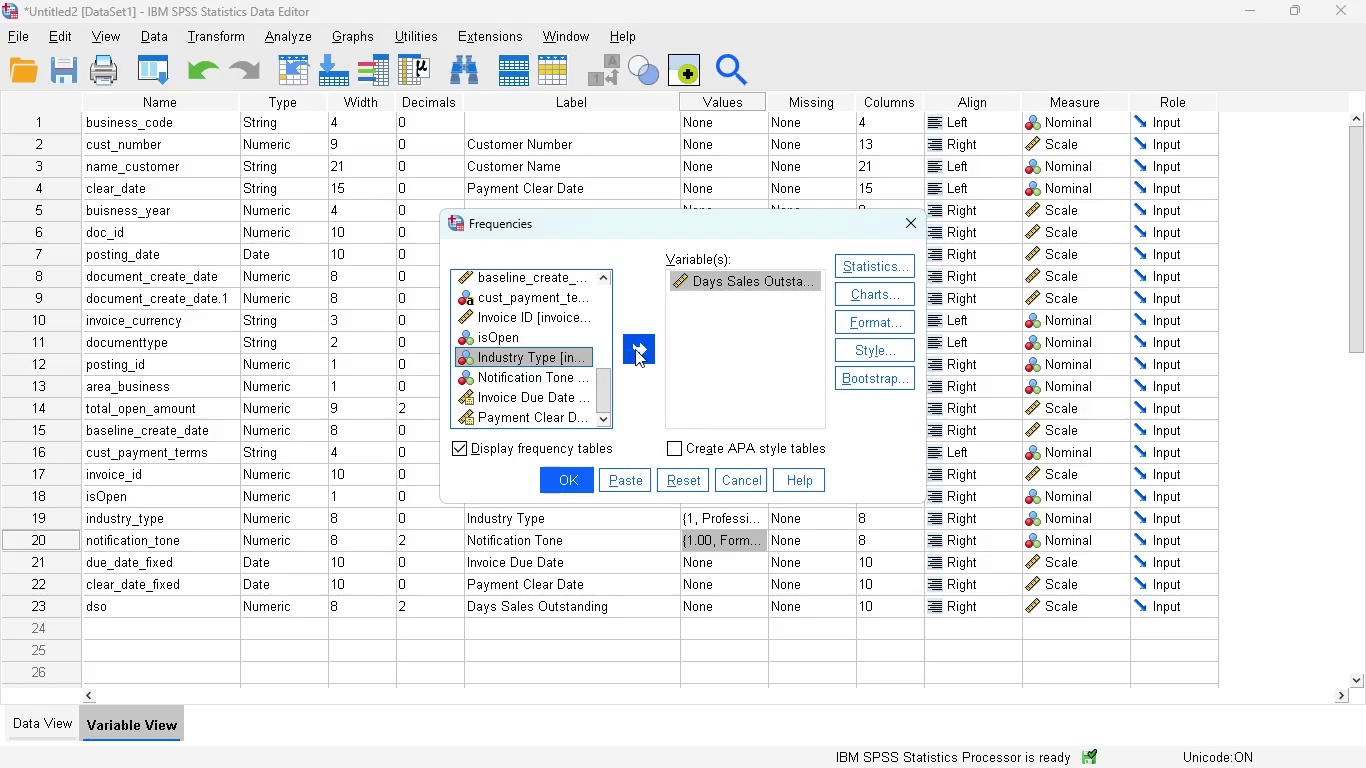 
left_click([637, 348])
 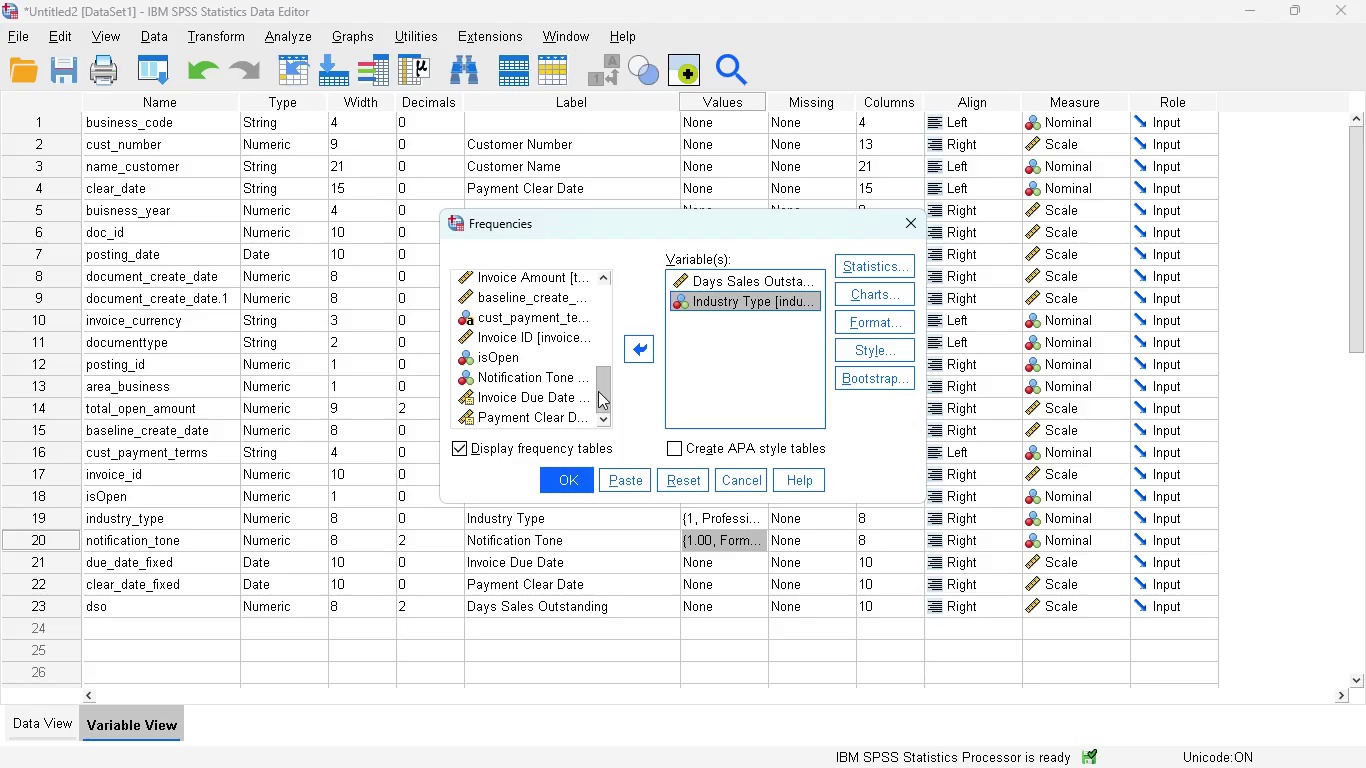 
left_click([532, 372])
 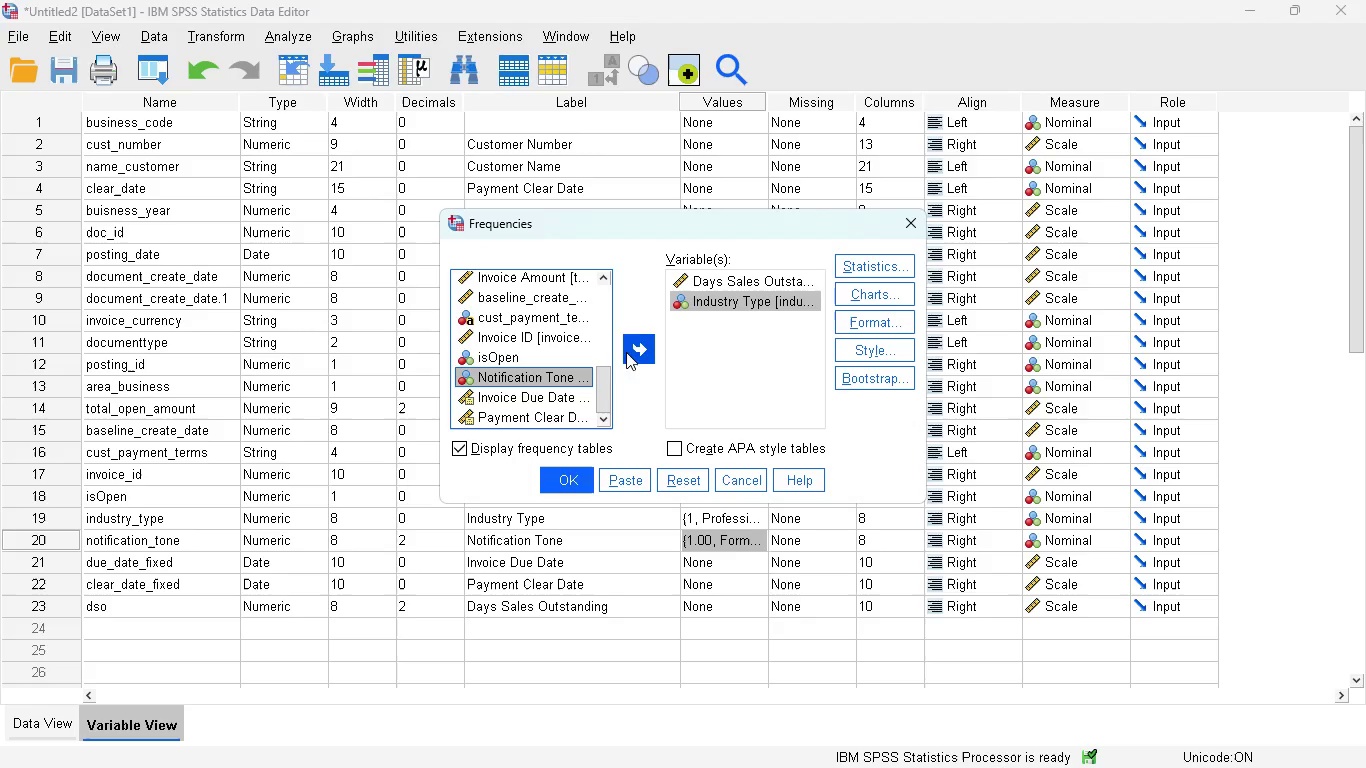 
left_click([635, 349])
 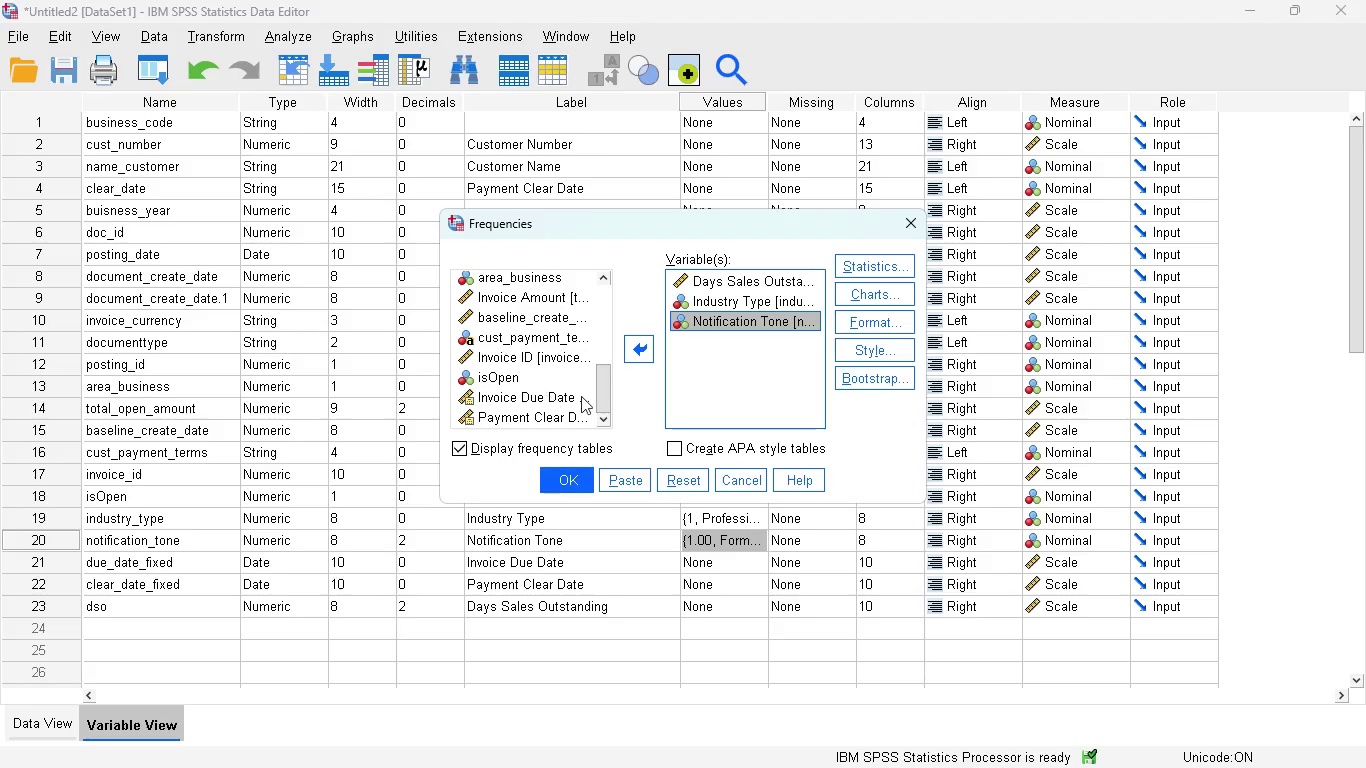 
left_click_drag(start_coordinate=[603, 397], to_coordinate=[601, 424])
 